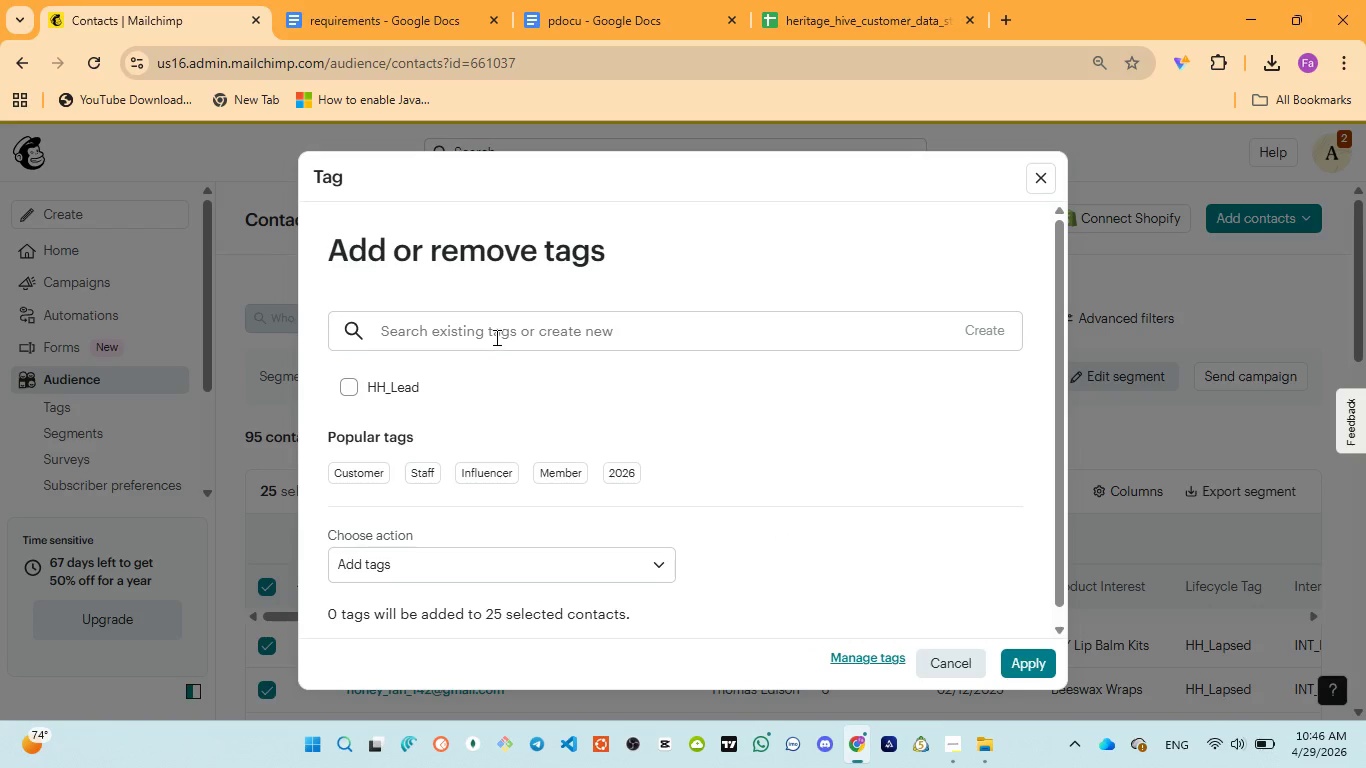 
left_click([496, 336])
 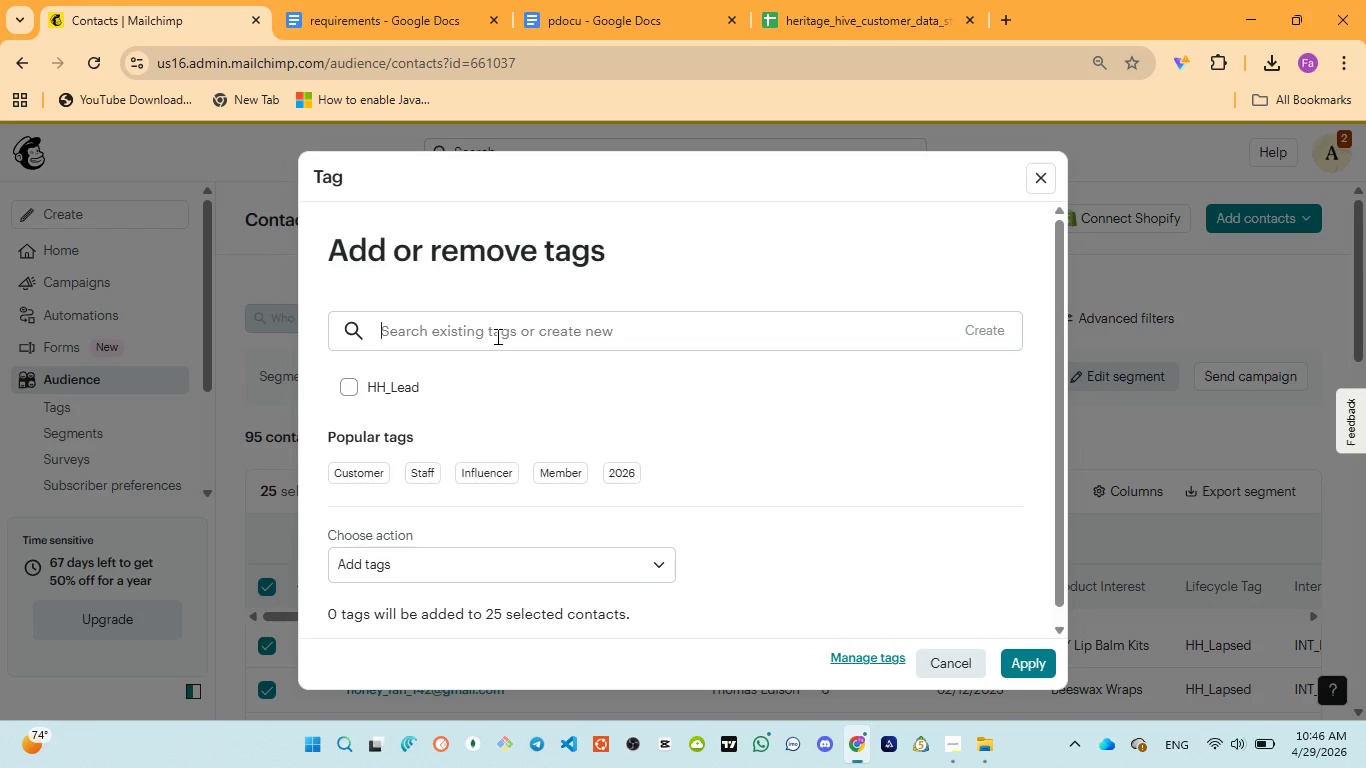 
key(Control+V)
 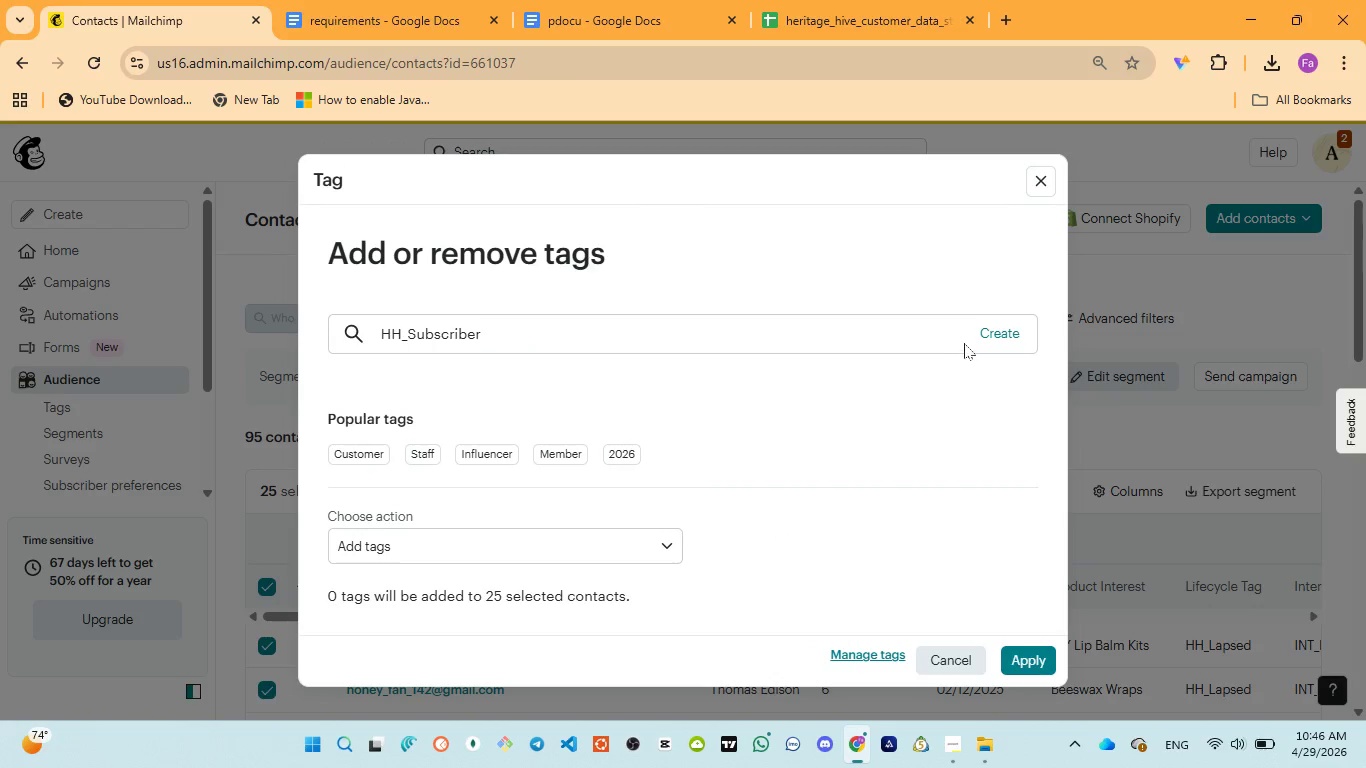 
left_click([1014, 338])
 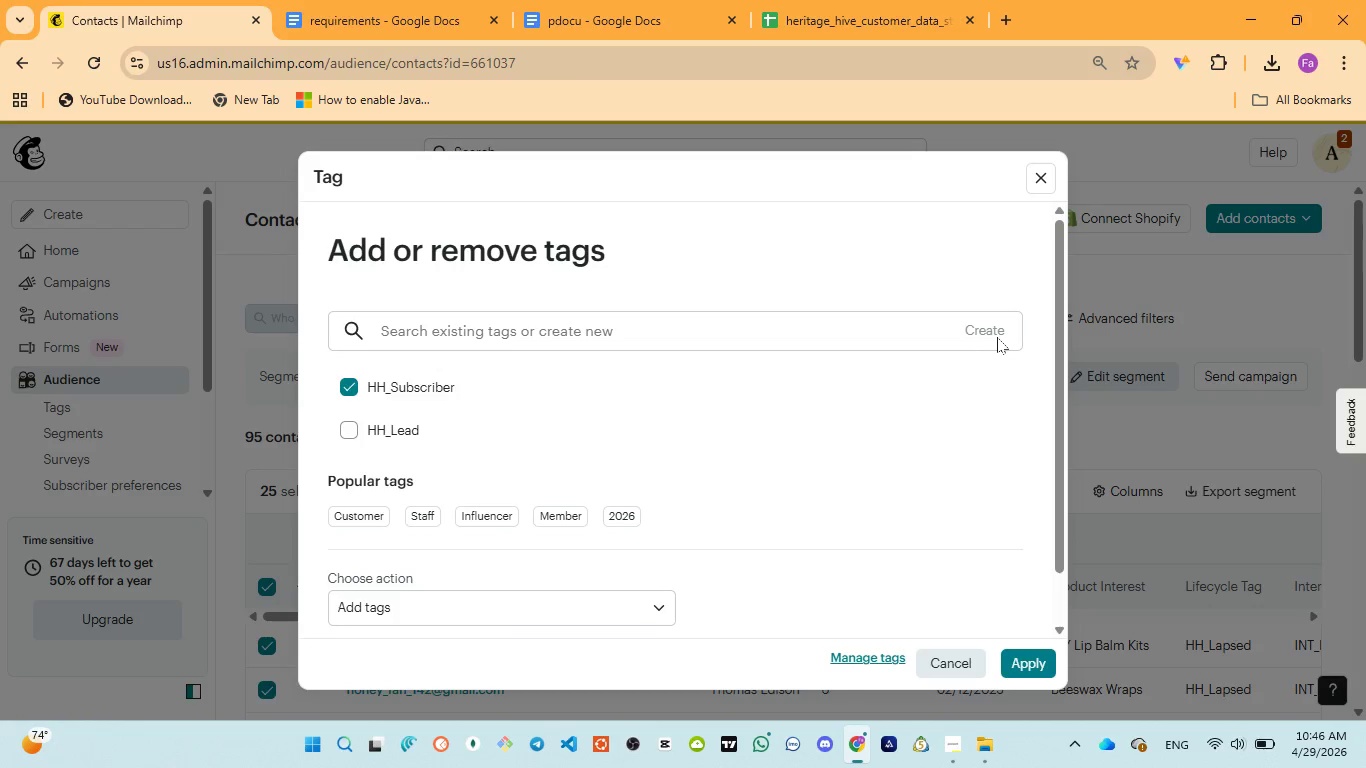 
wait(15.36)
 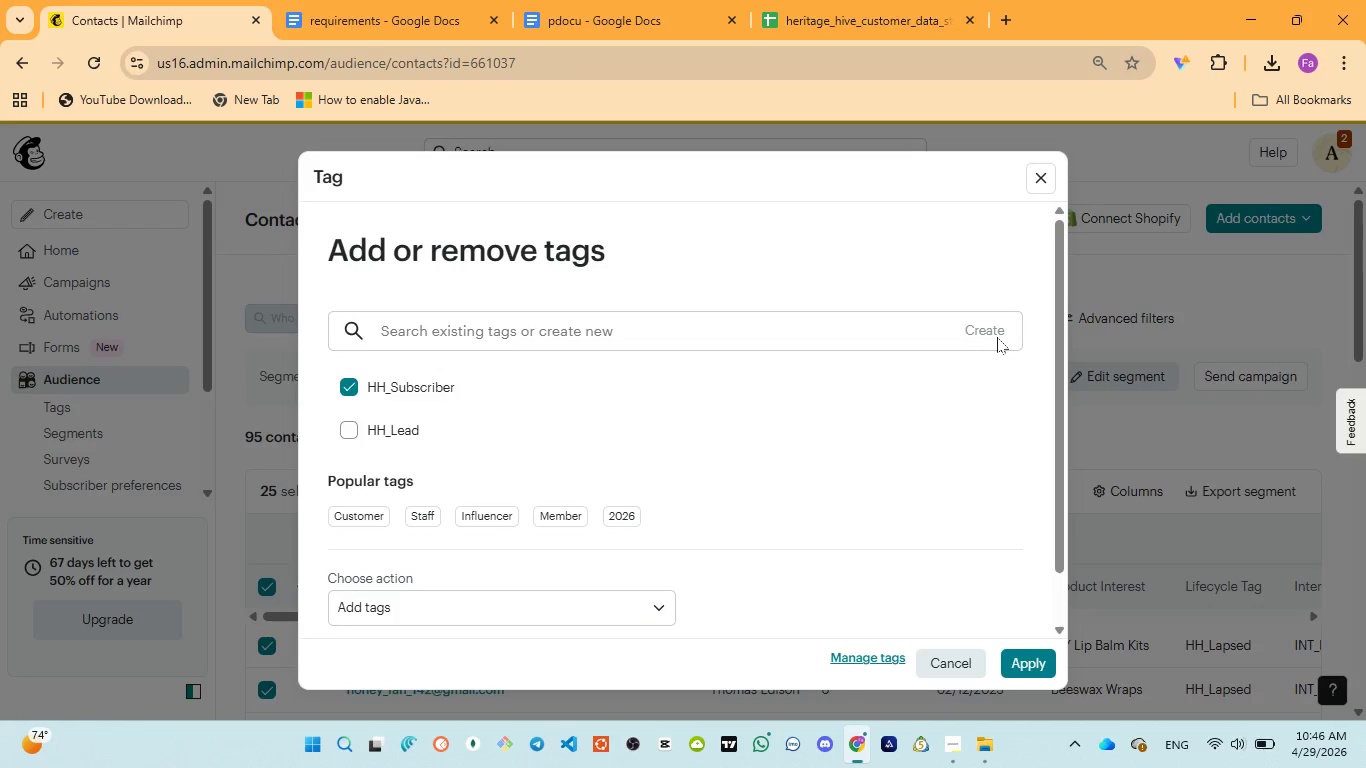 
left_click([1027, 652])
 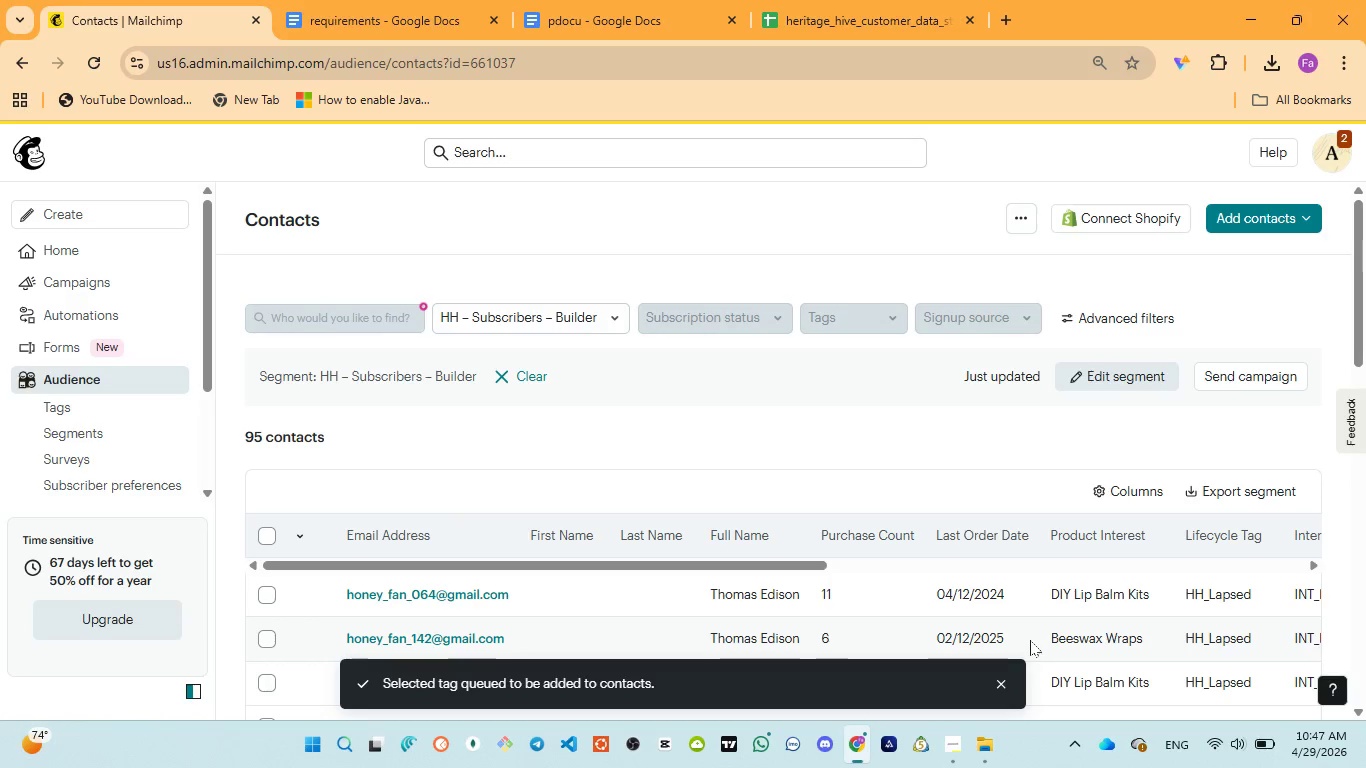 
wait(9.39)
 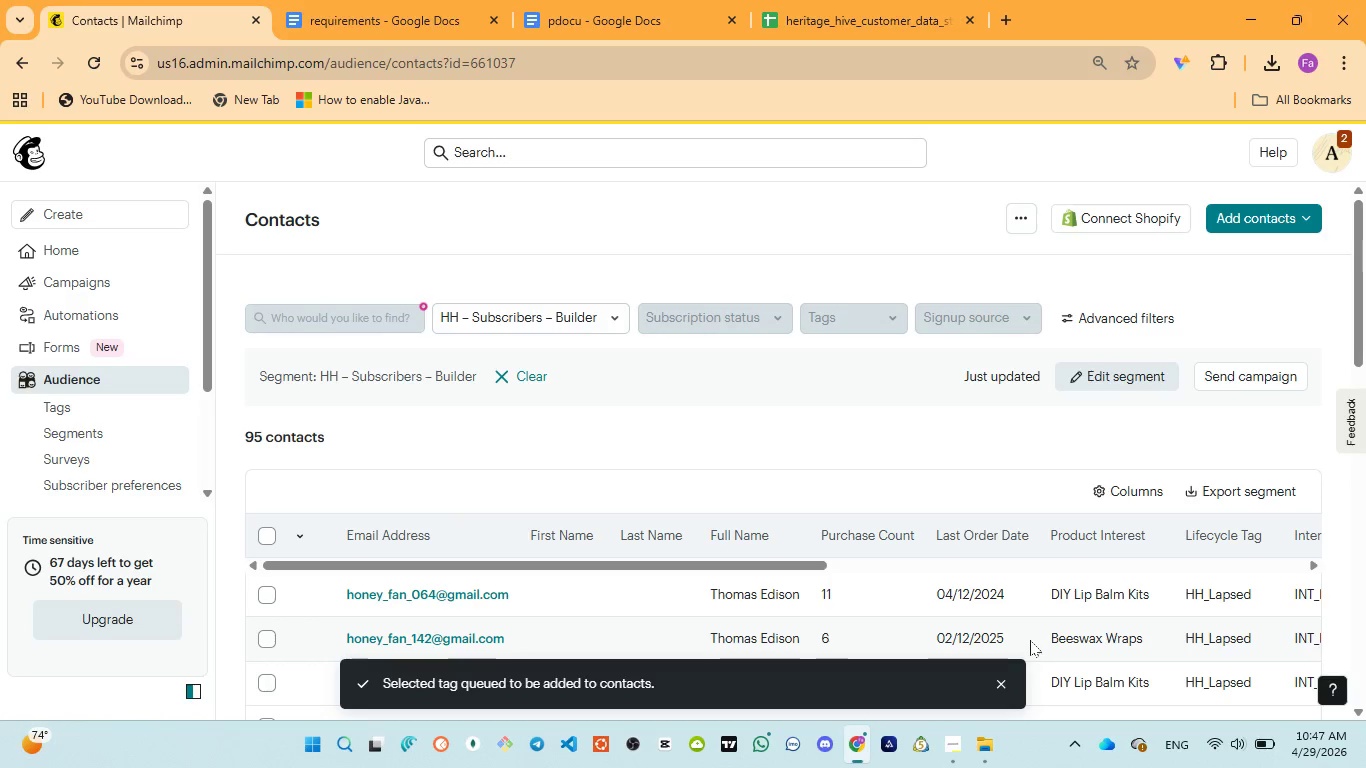 
left_click([573, 13])
 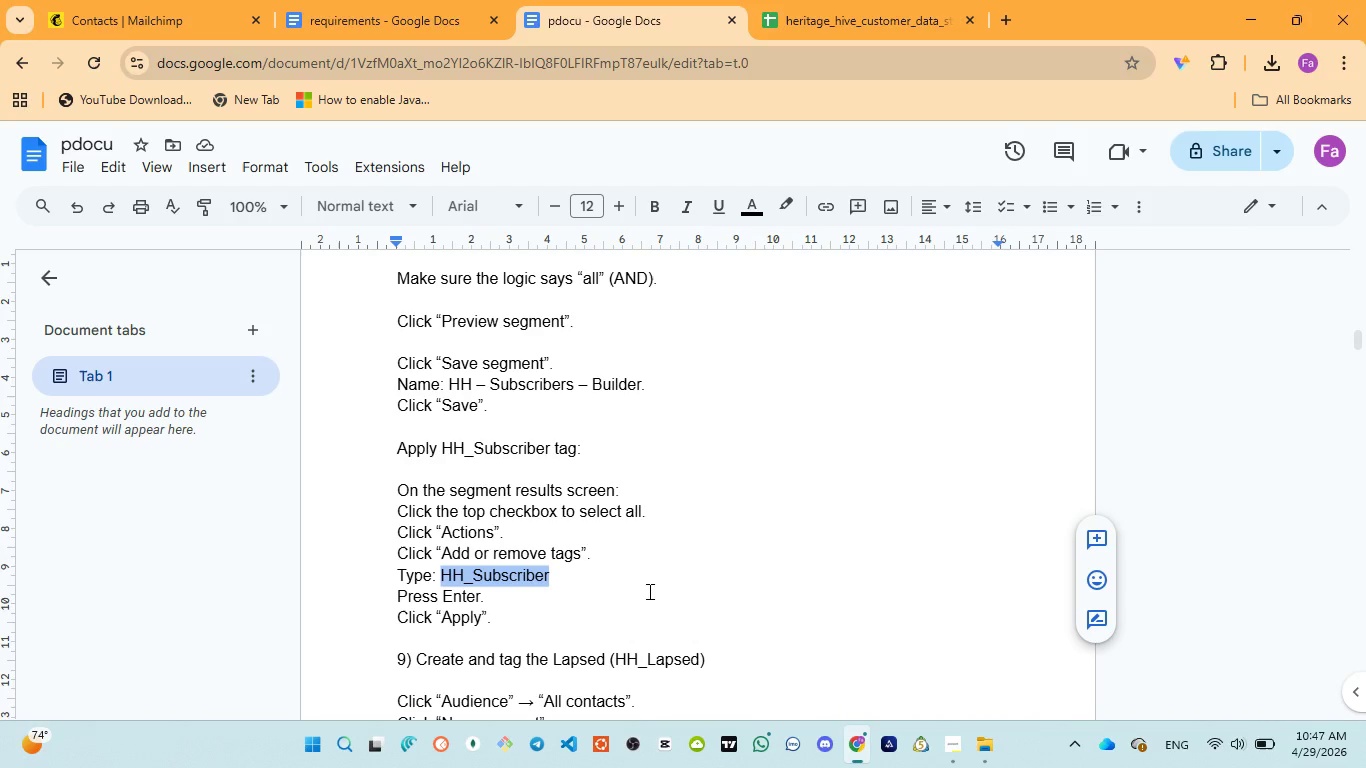 
scroll: coordinate [596, 578], scroll_direction: down, amount: 4.0
 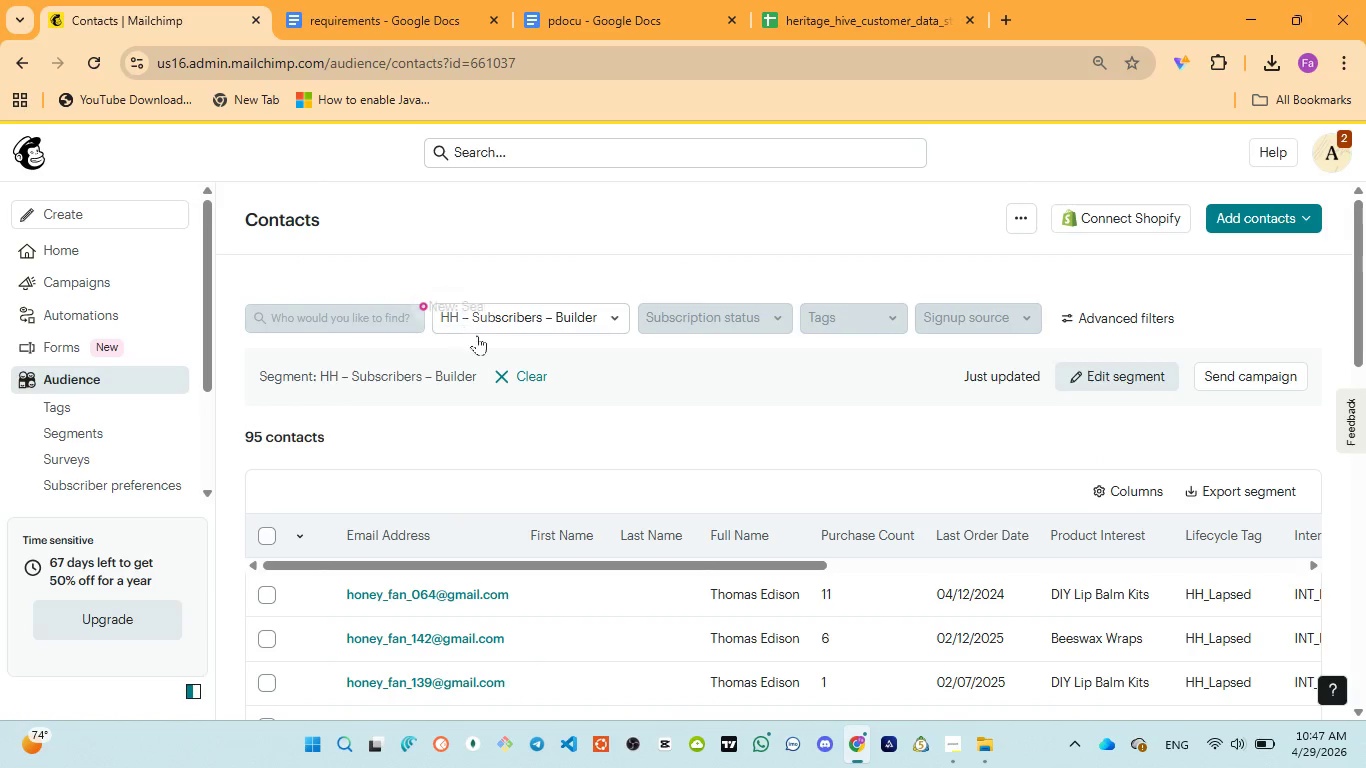 
left_click([500, 373])
 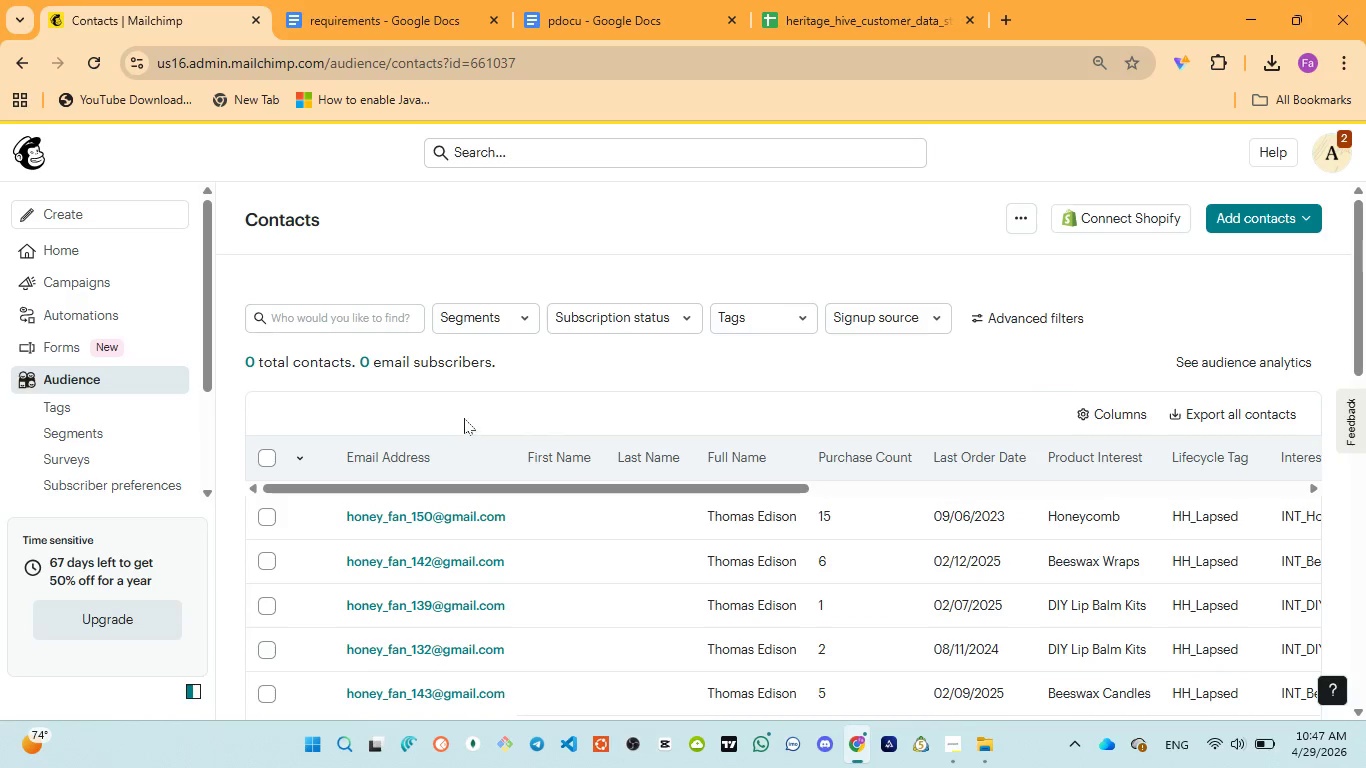 
left_click([132, 433])
 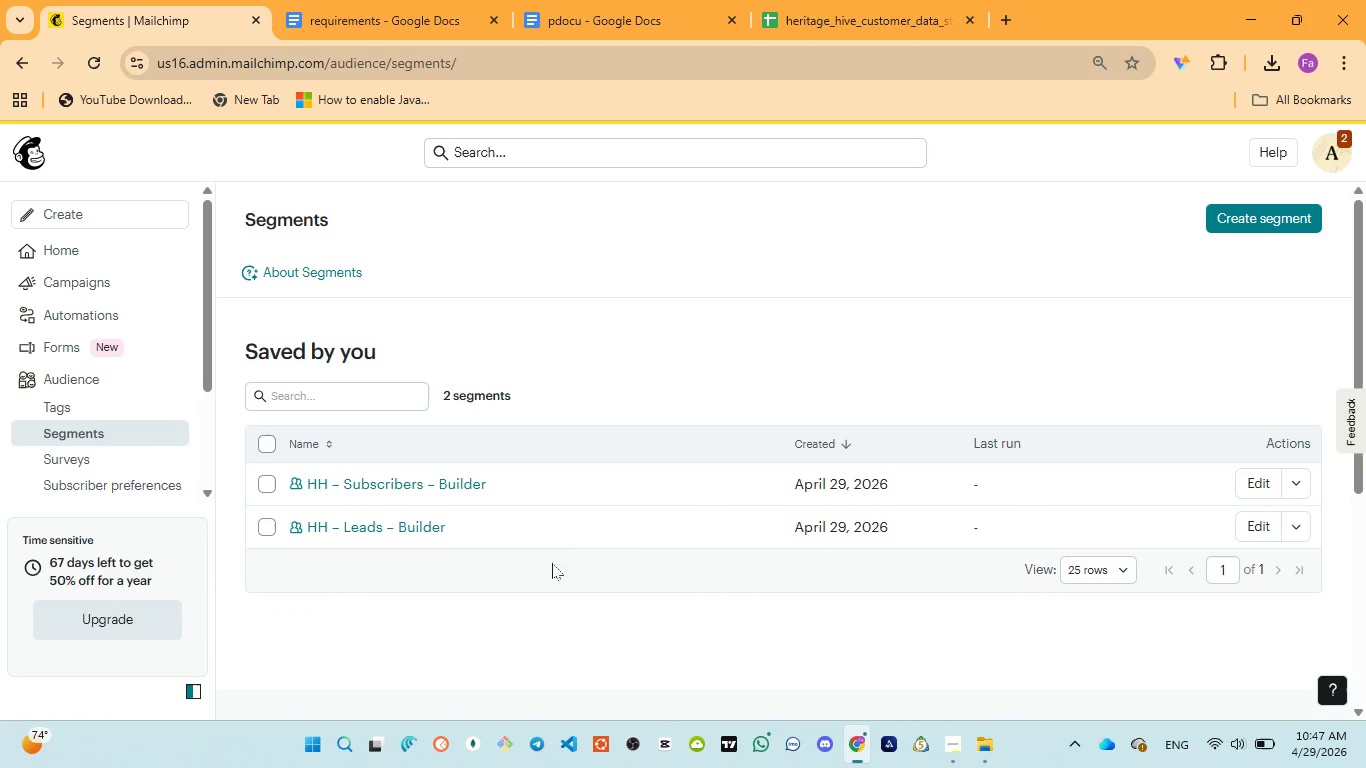 
wait(7.16)
 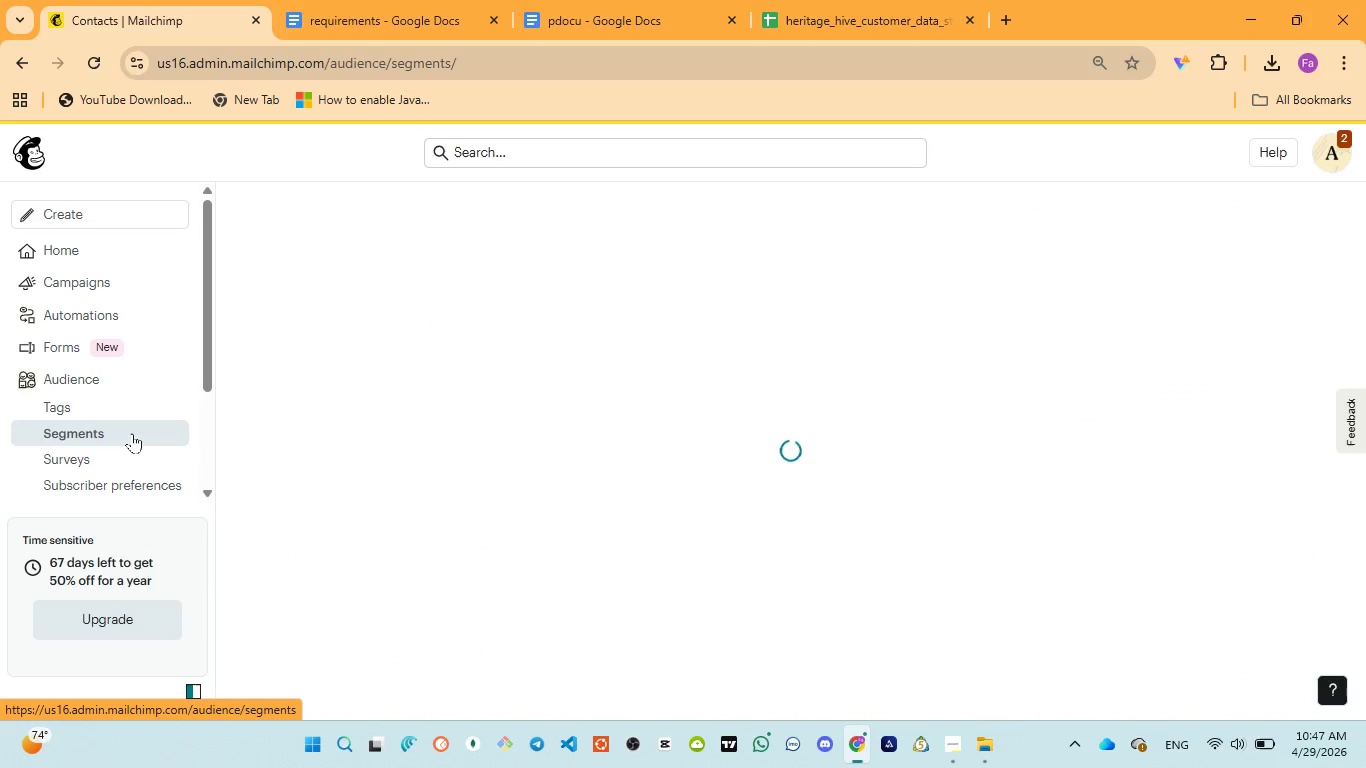 
left_click([1270, 221])
 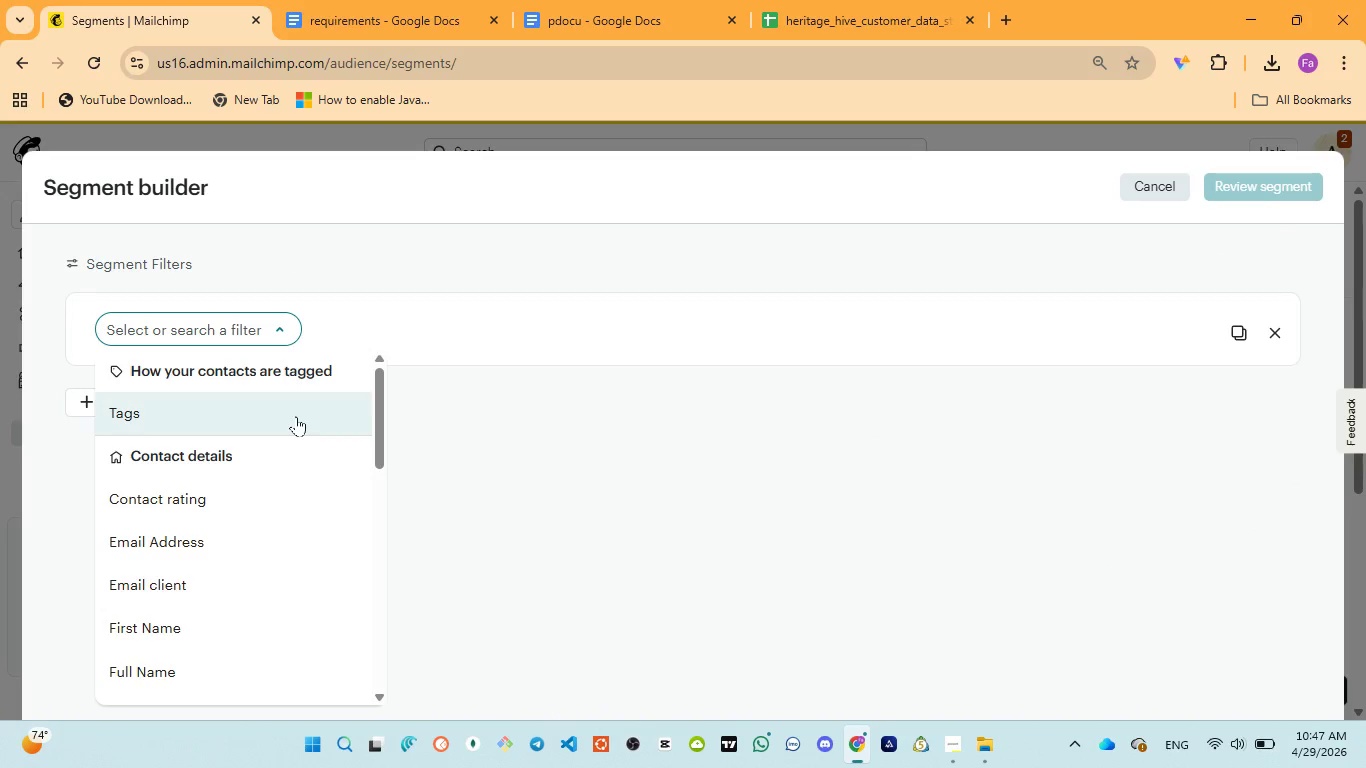 
scroll: coordinate [283, 573], scroll_direction: down, amount: 3.0
 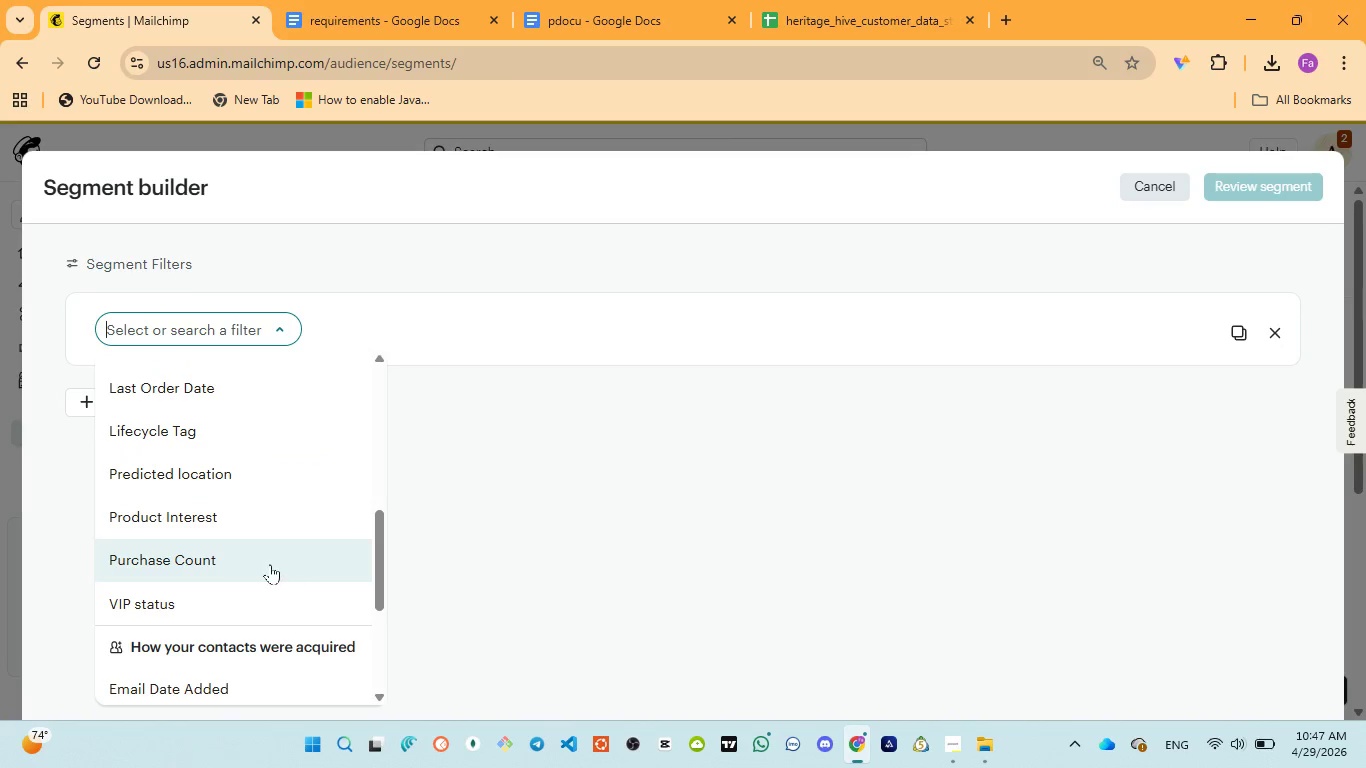 
left_click([270, 564])
 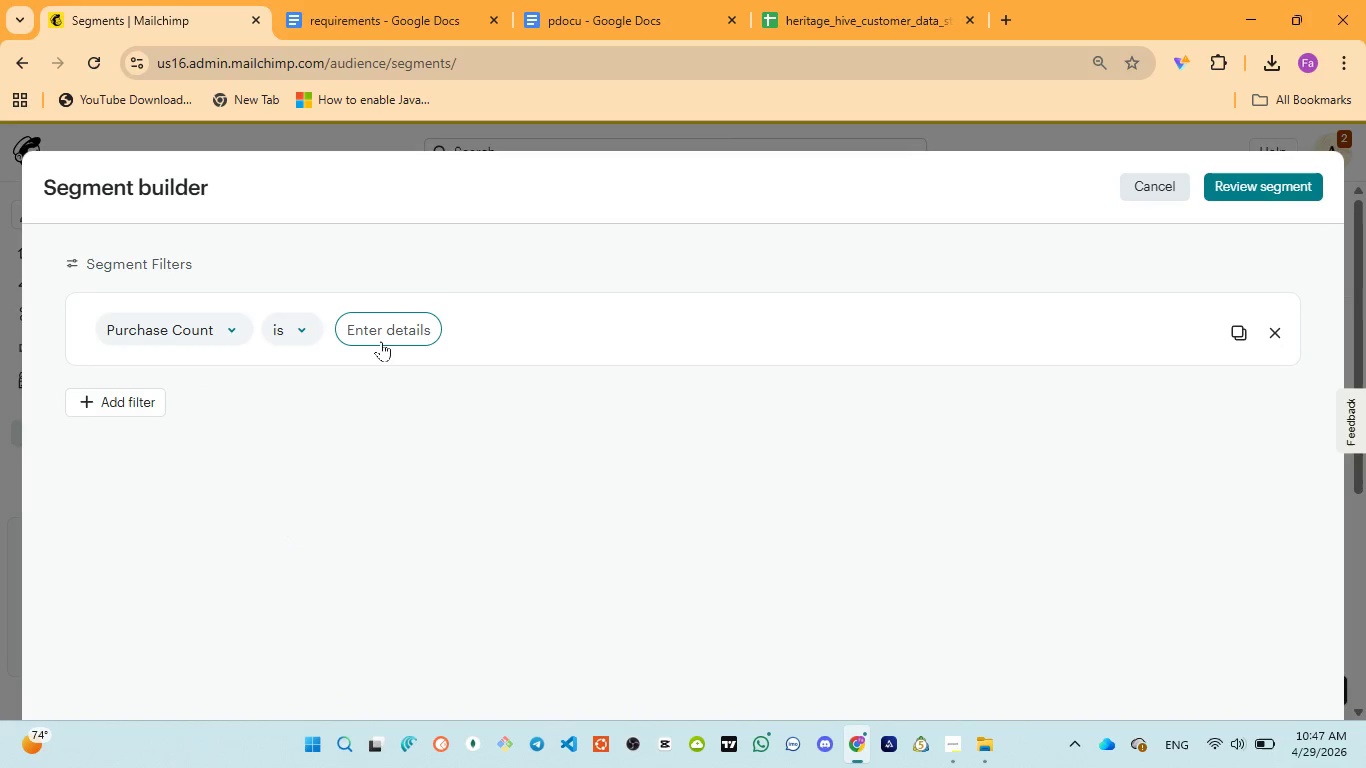 
left_click([381, 337])
 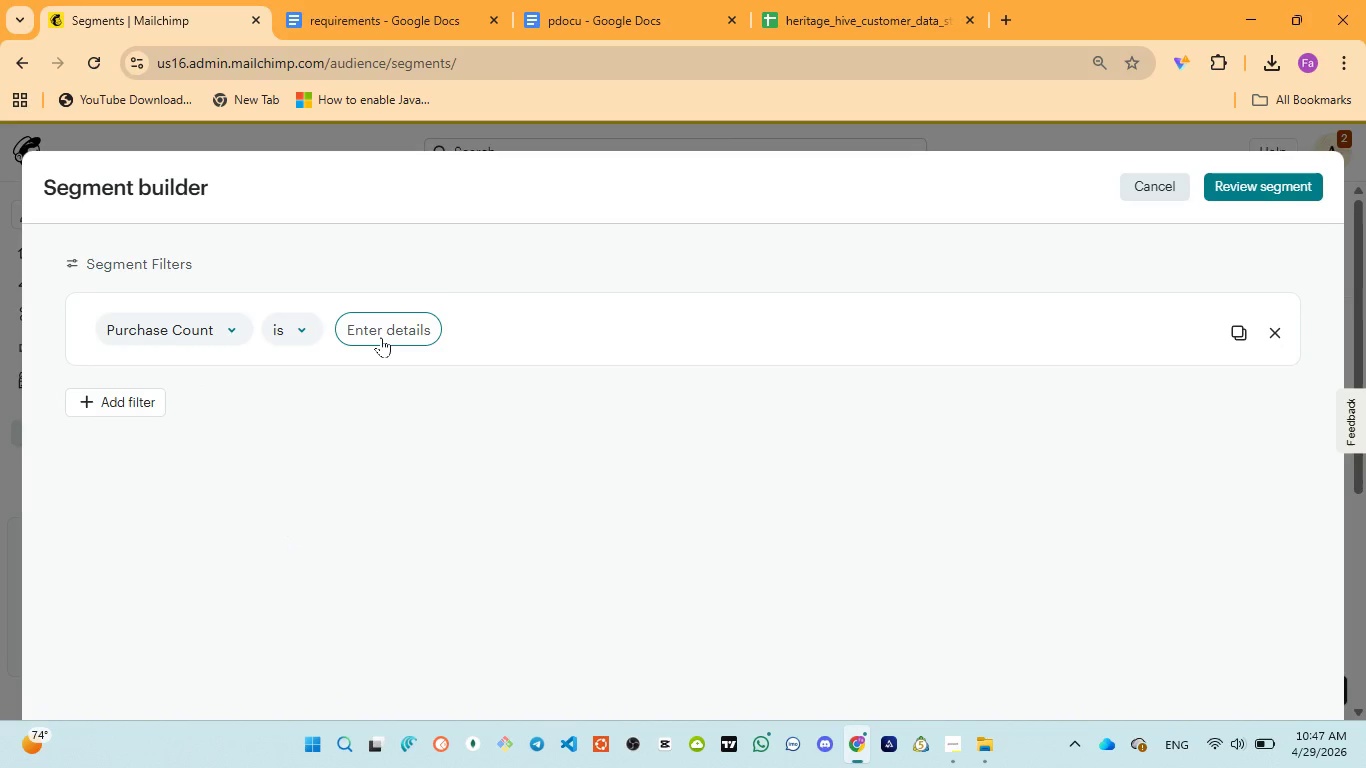 
key(0)
 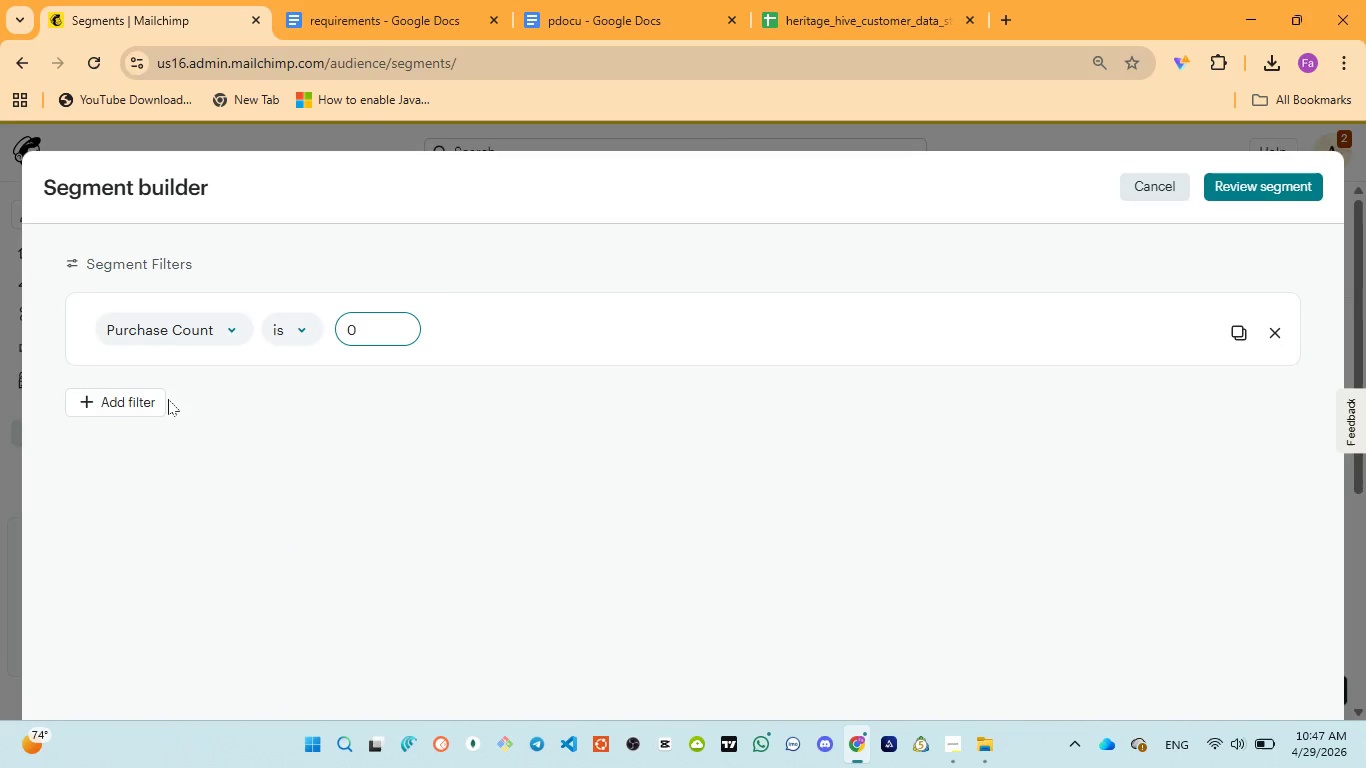 
left_click([167, 399])
 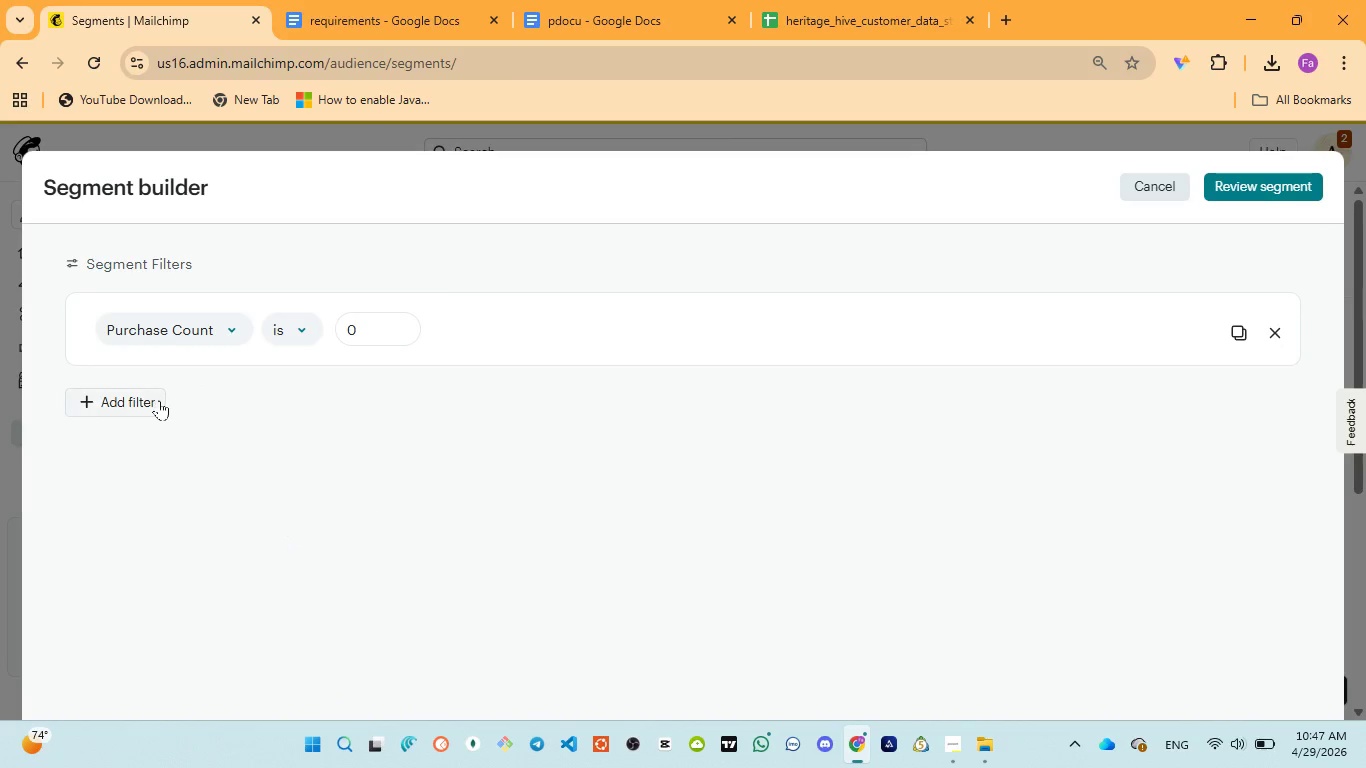 
left_click([159, 400])
 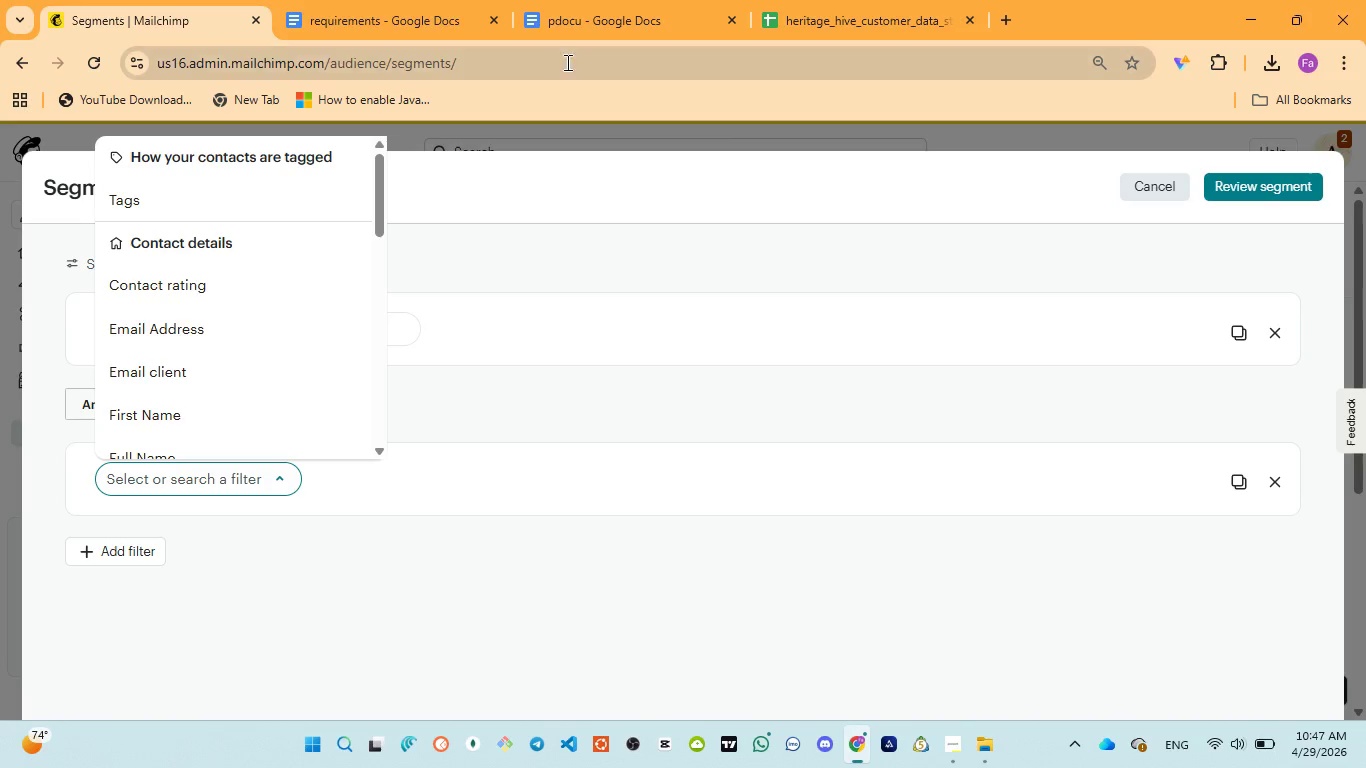 
left_click([590, 19])
 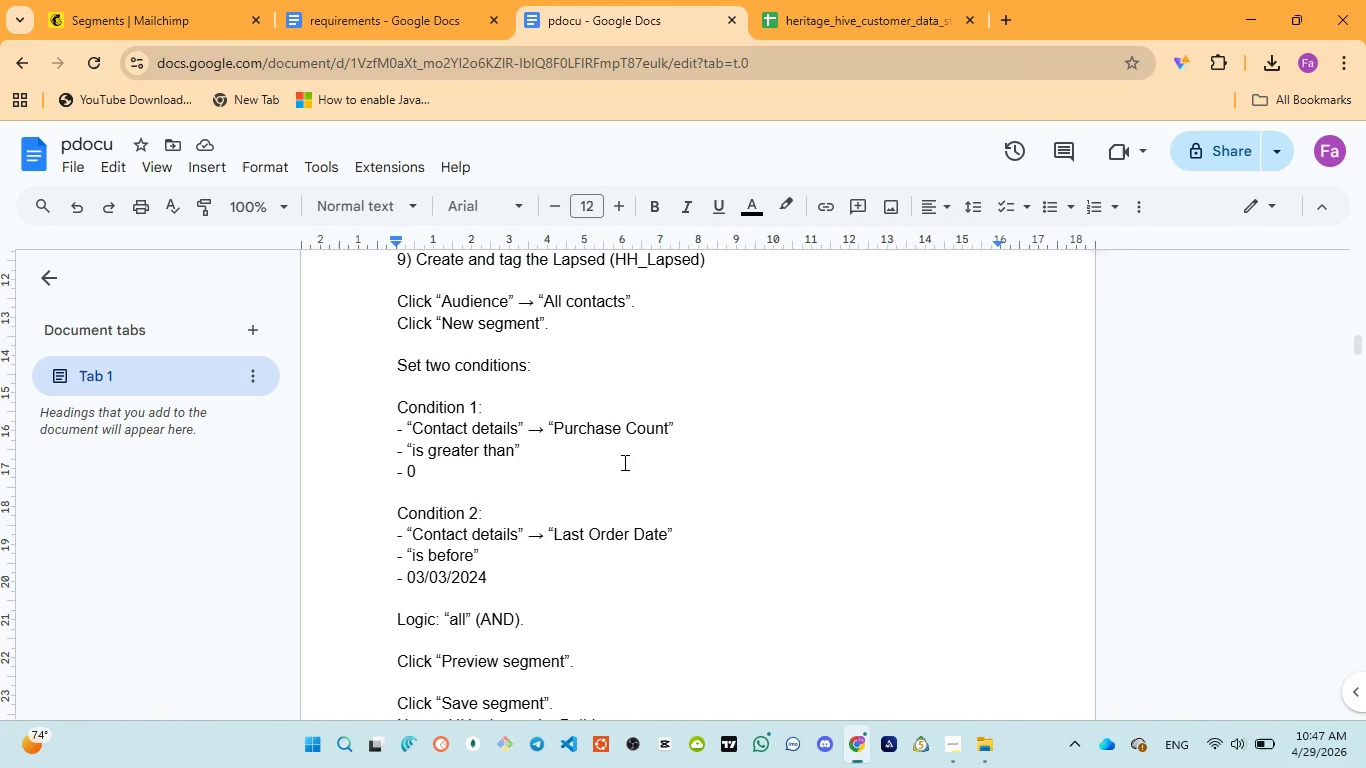 
wait(5.34)
 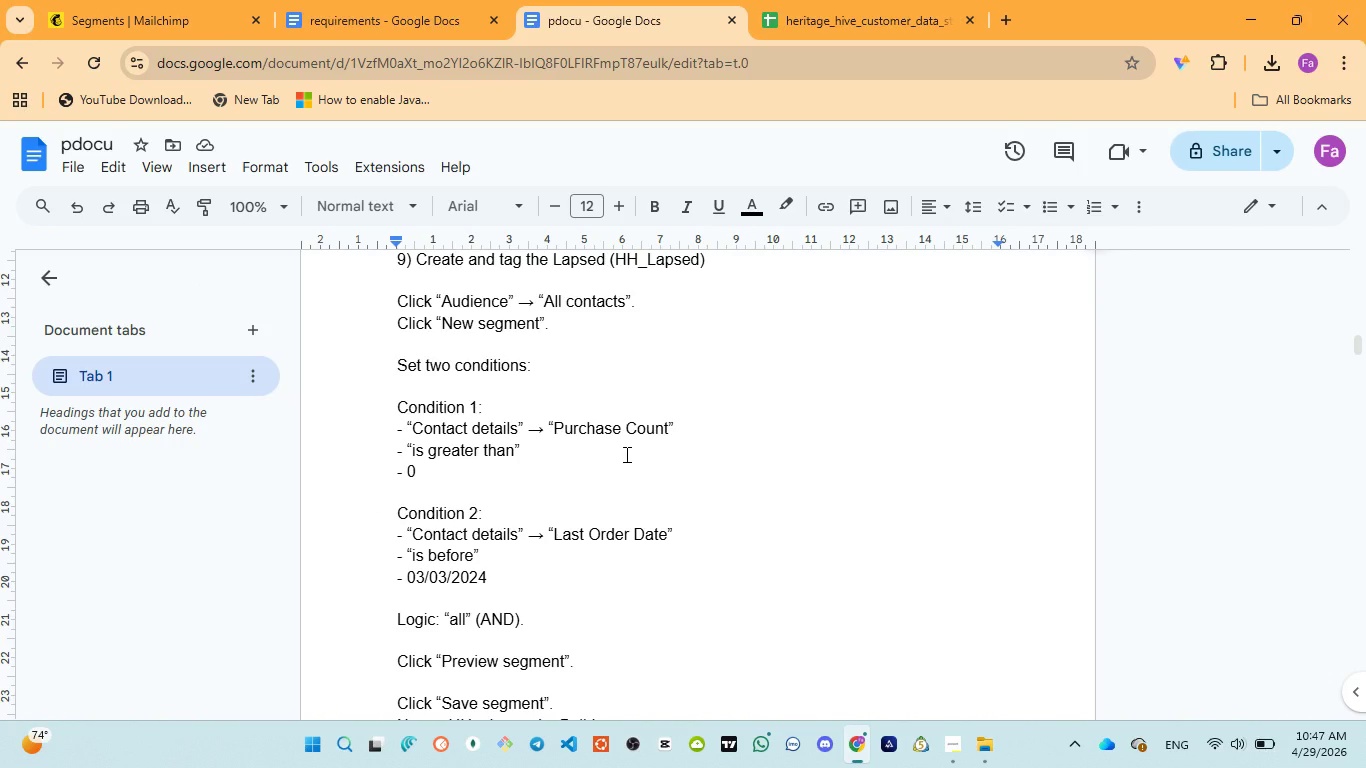 
left_click([111, 17])
 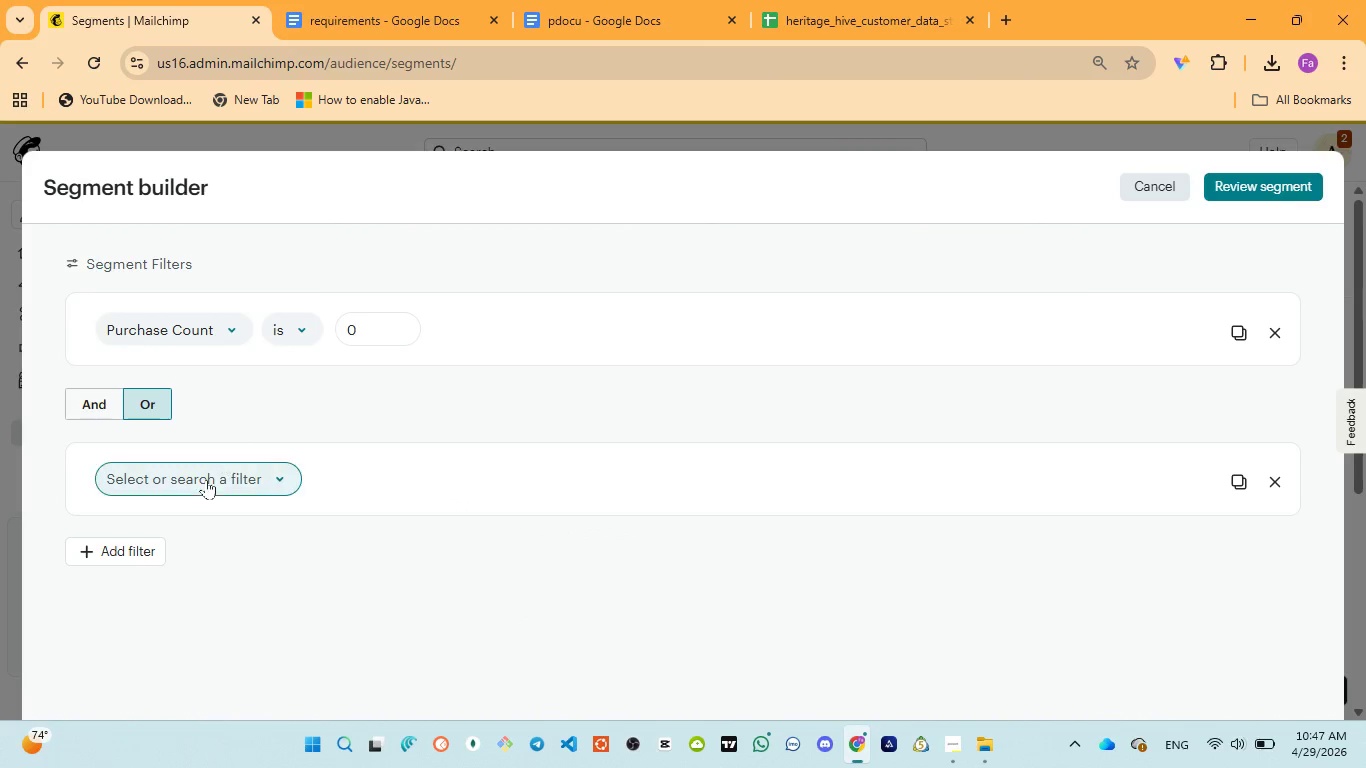 
left_click([199, 486])
 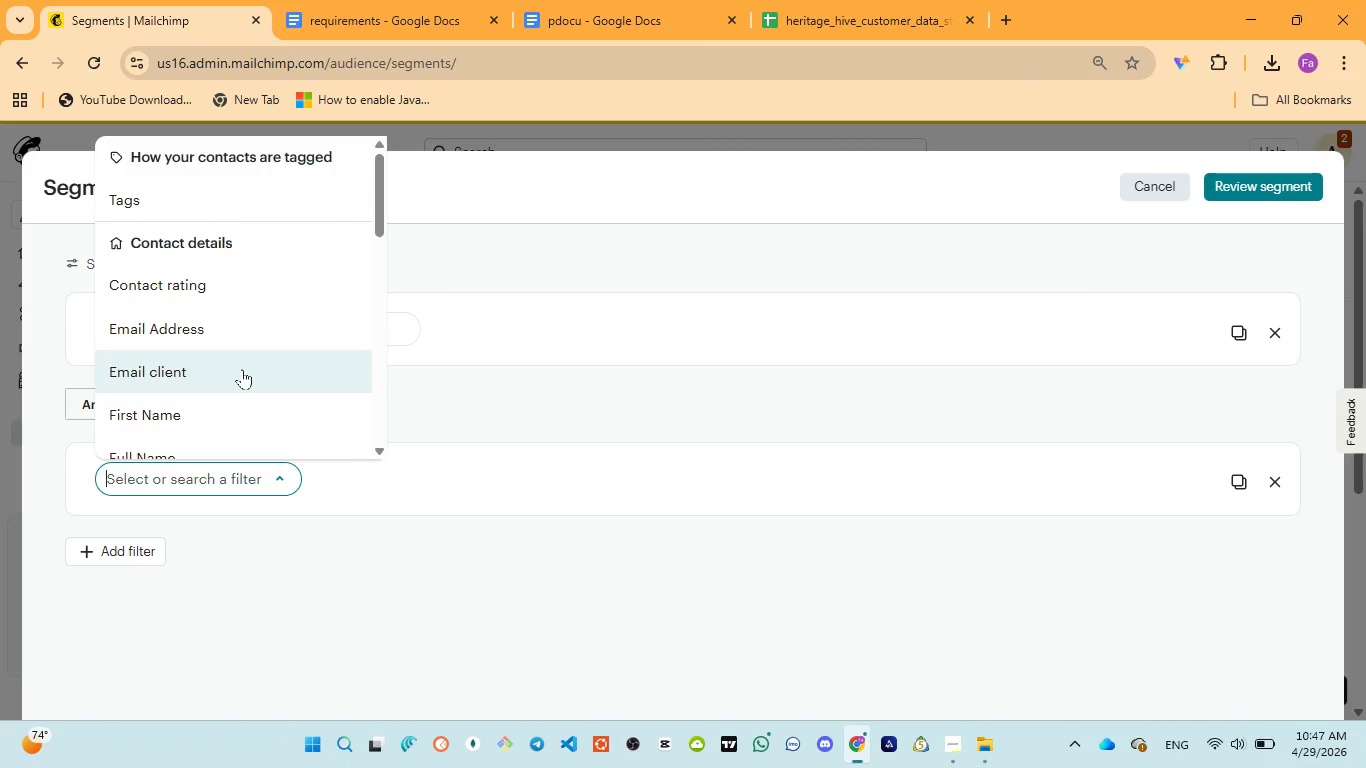 
scroll: coordinate [243, 369], scroll_direction: down, amount: 5.0
 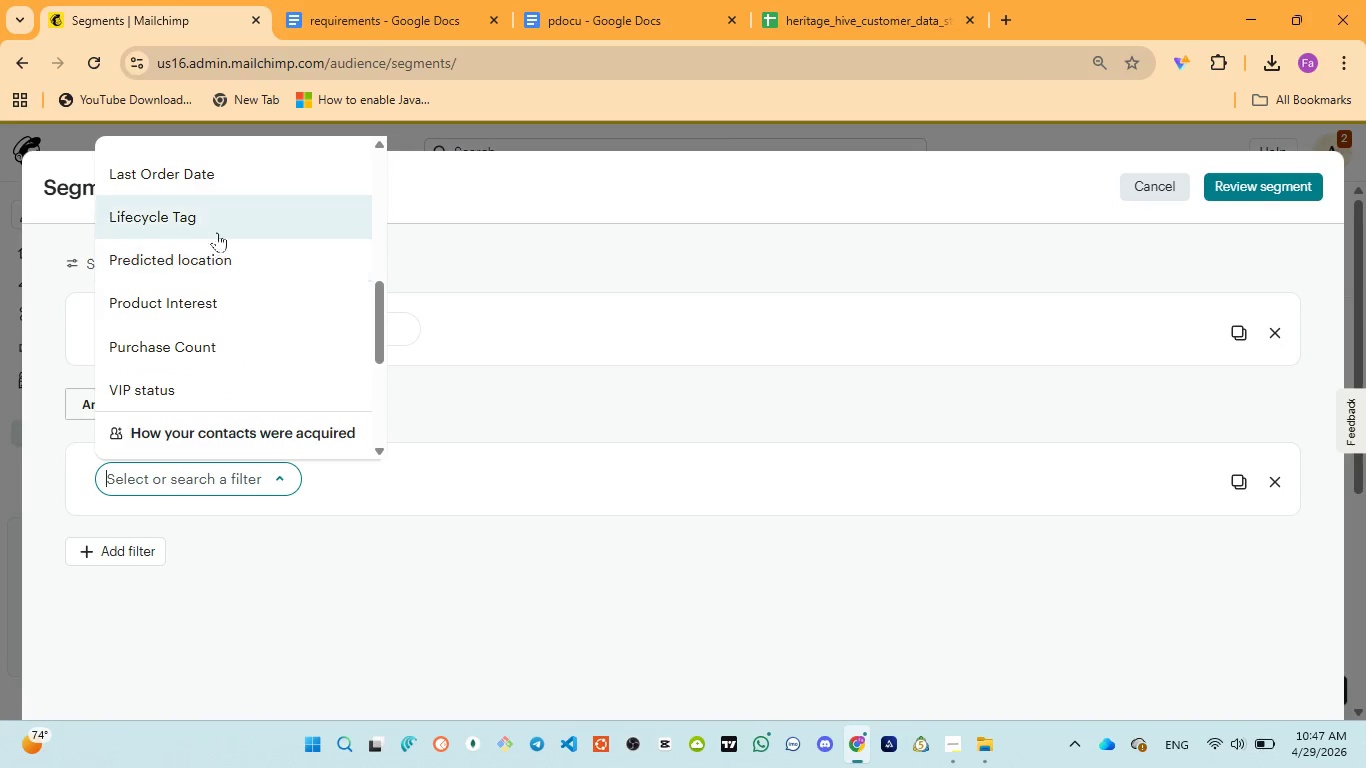 
left_click([215, 188])
 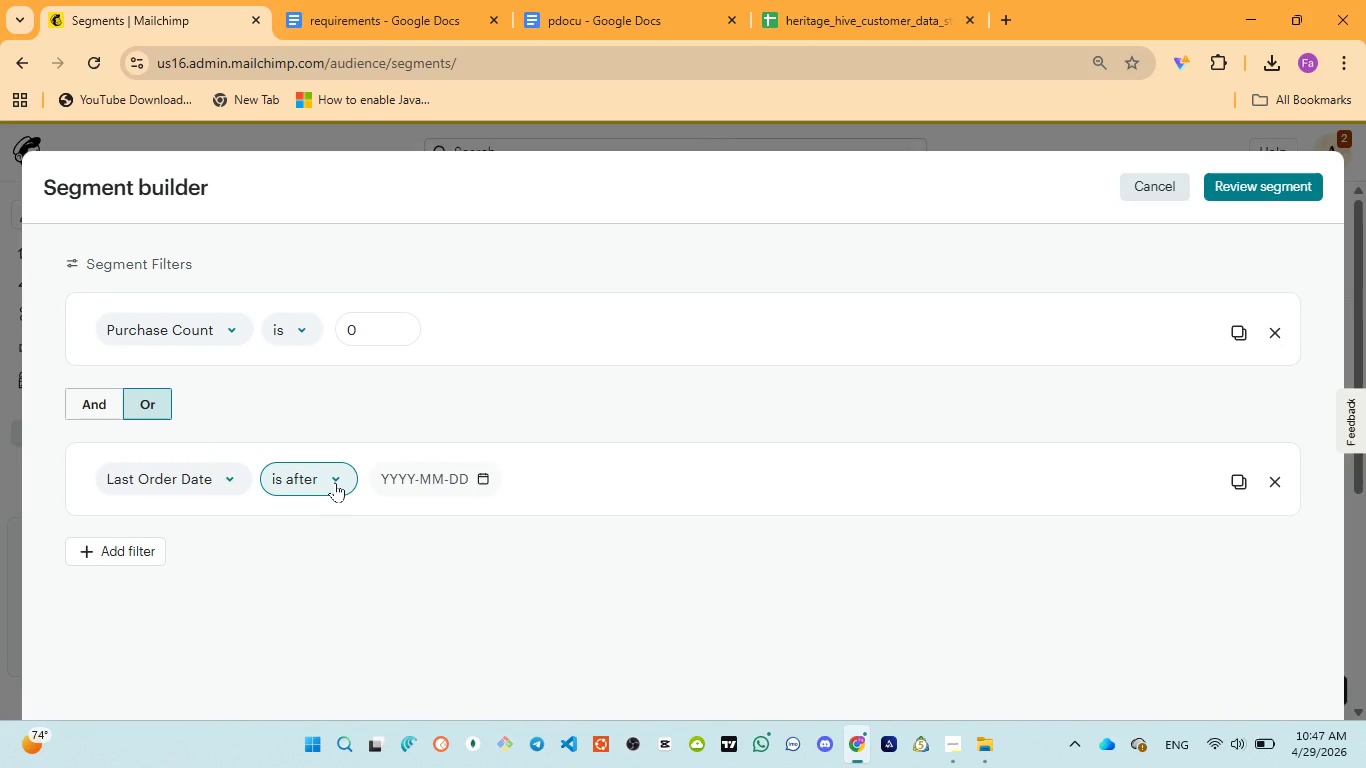 
left_click([335, 482])
 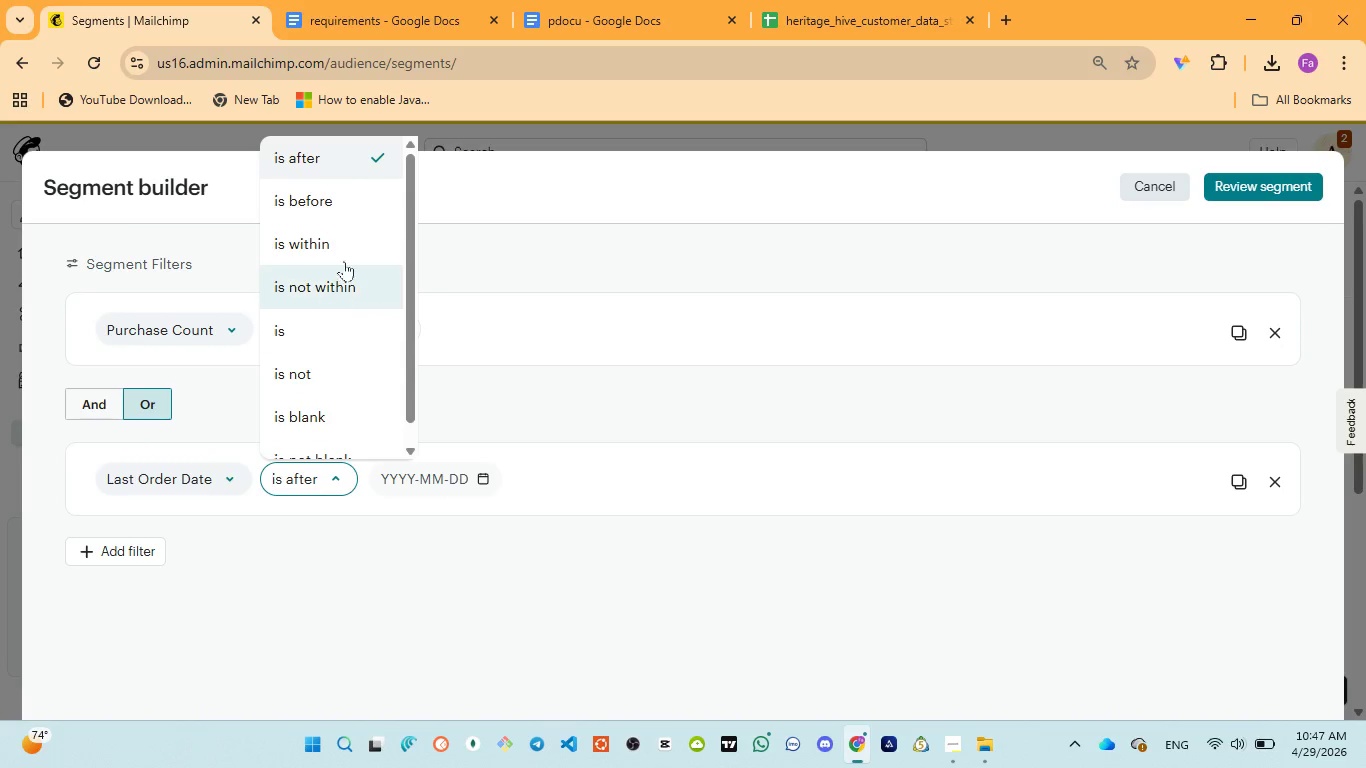 
left_click([342, 204])
 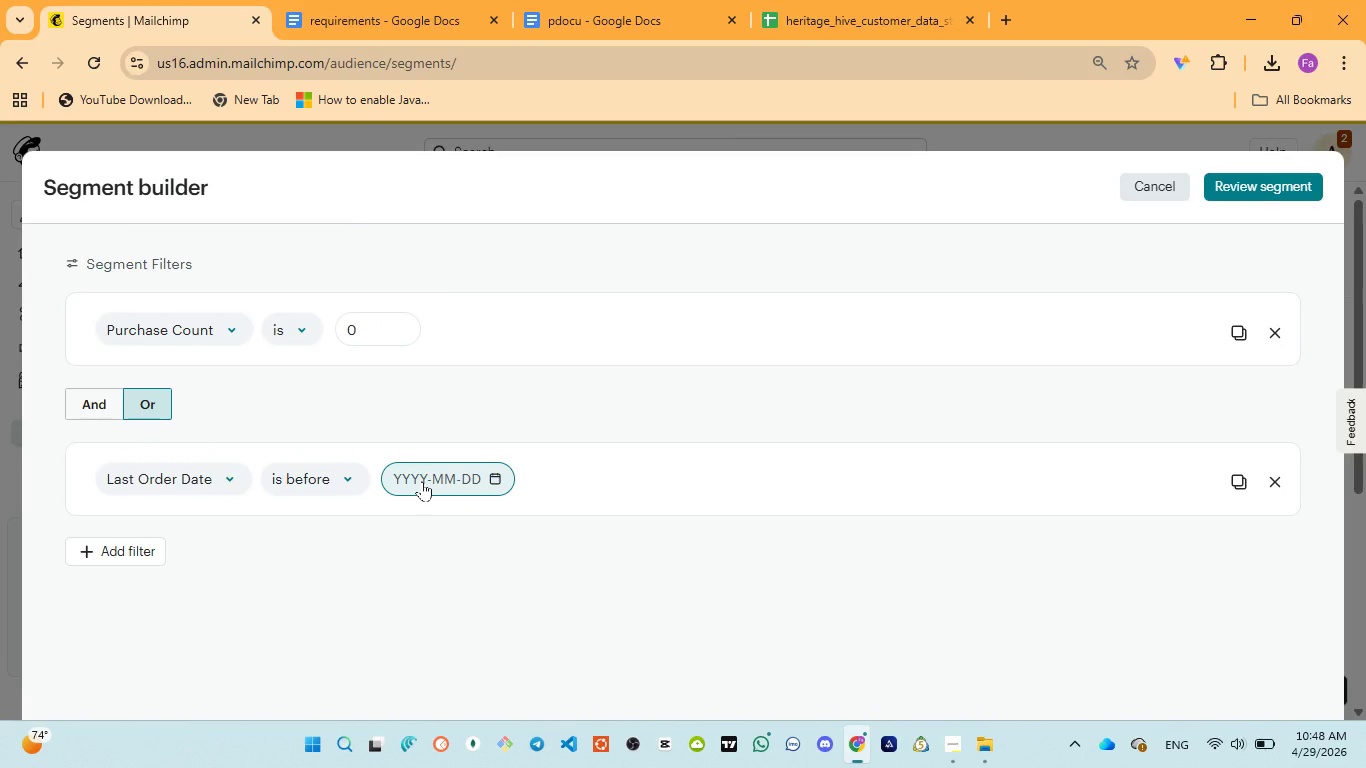 
left_click([422, 480])
 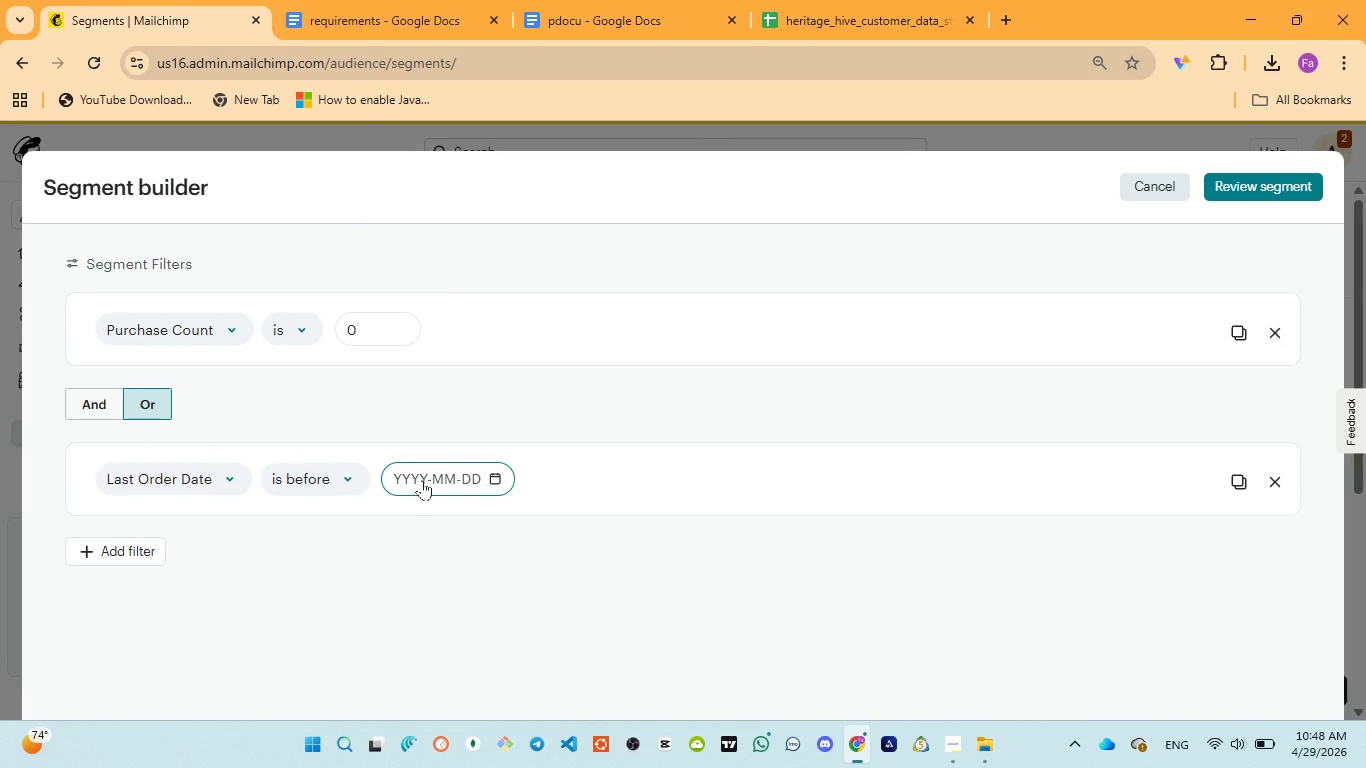 
type(2024-03-03)
 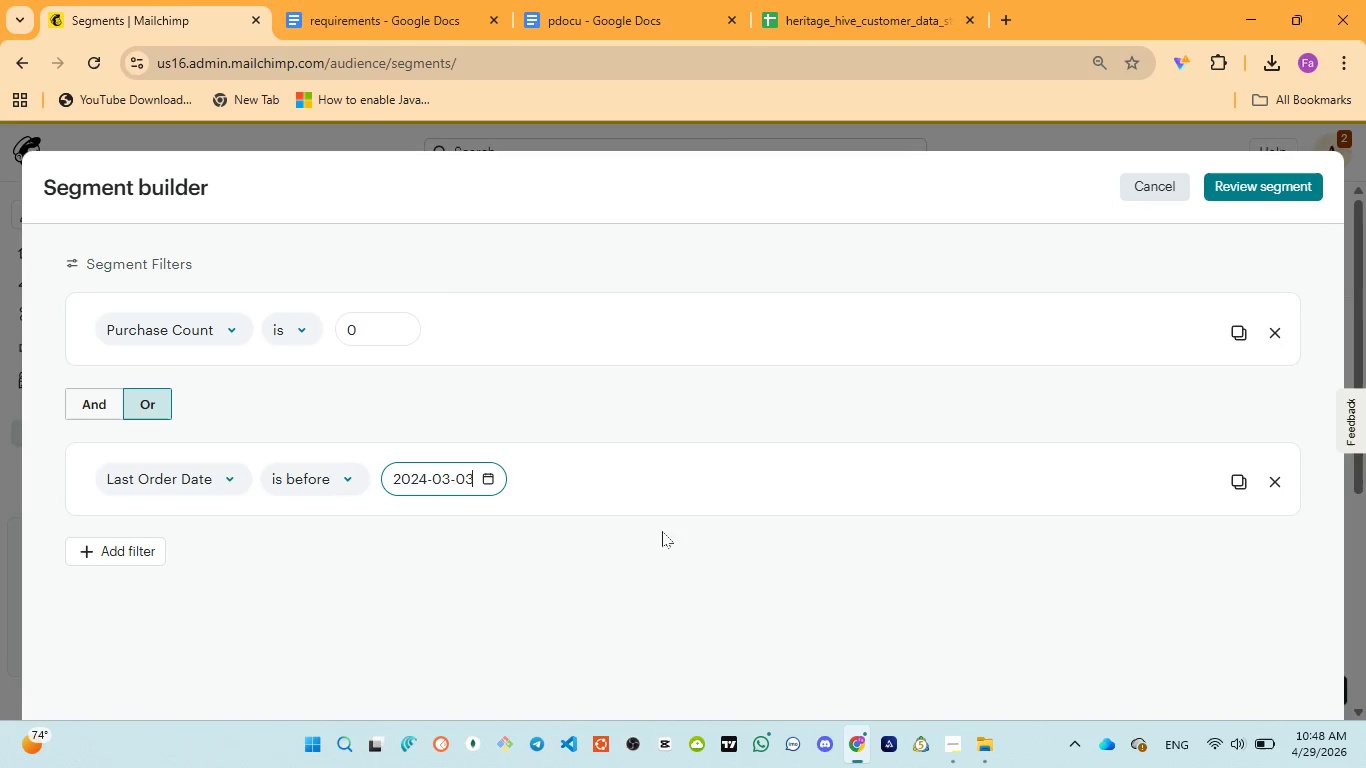 
left_click([701, 388])
 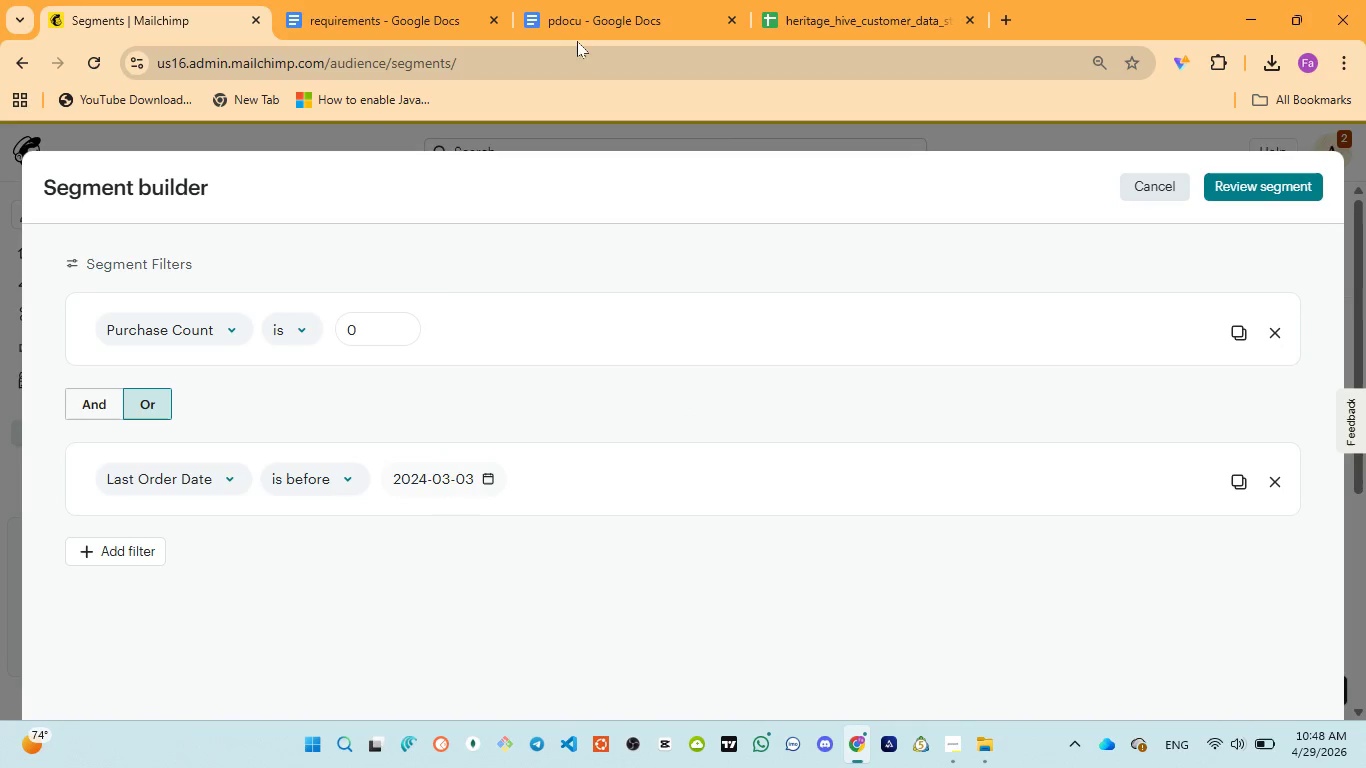 
left_click([584, 22])
 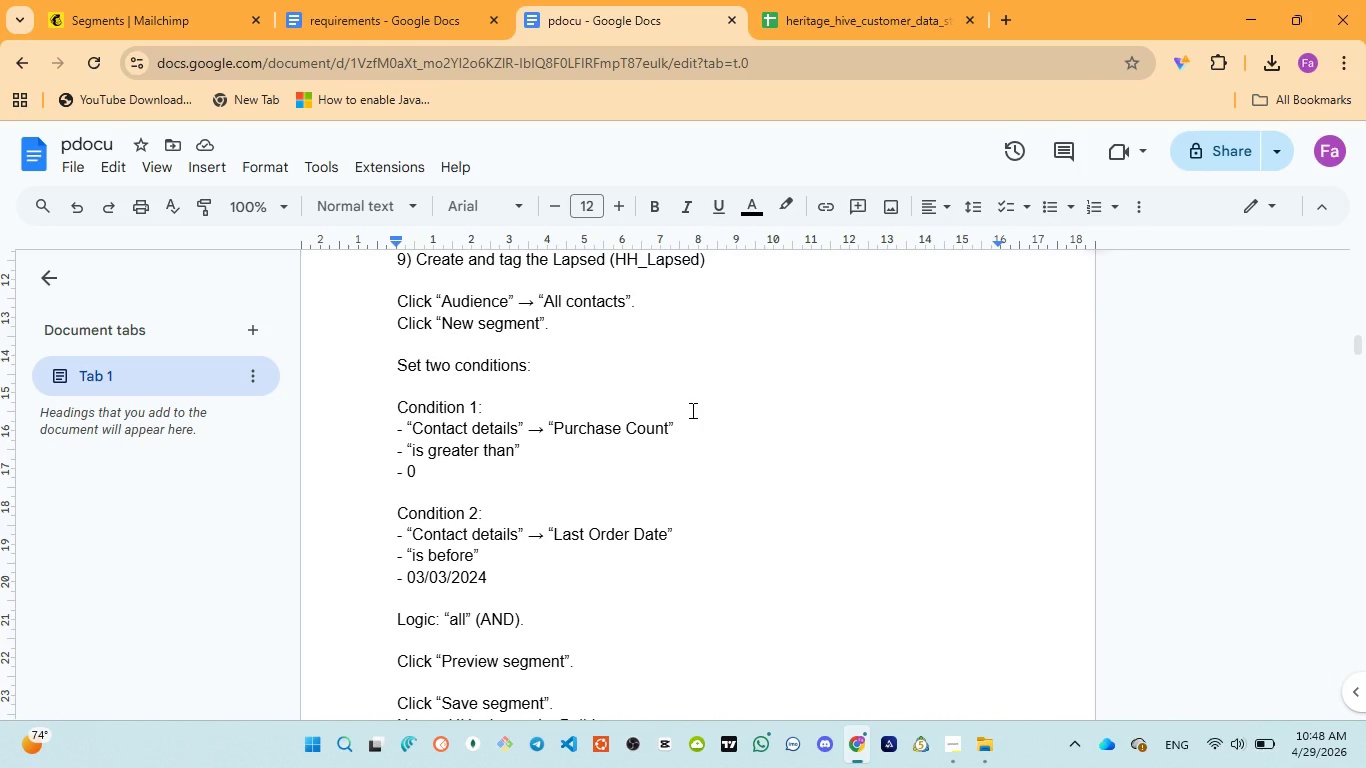 
scroll: coordinate [691, 413], scroll_direction: down, amount: 1.0
 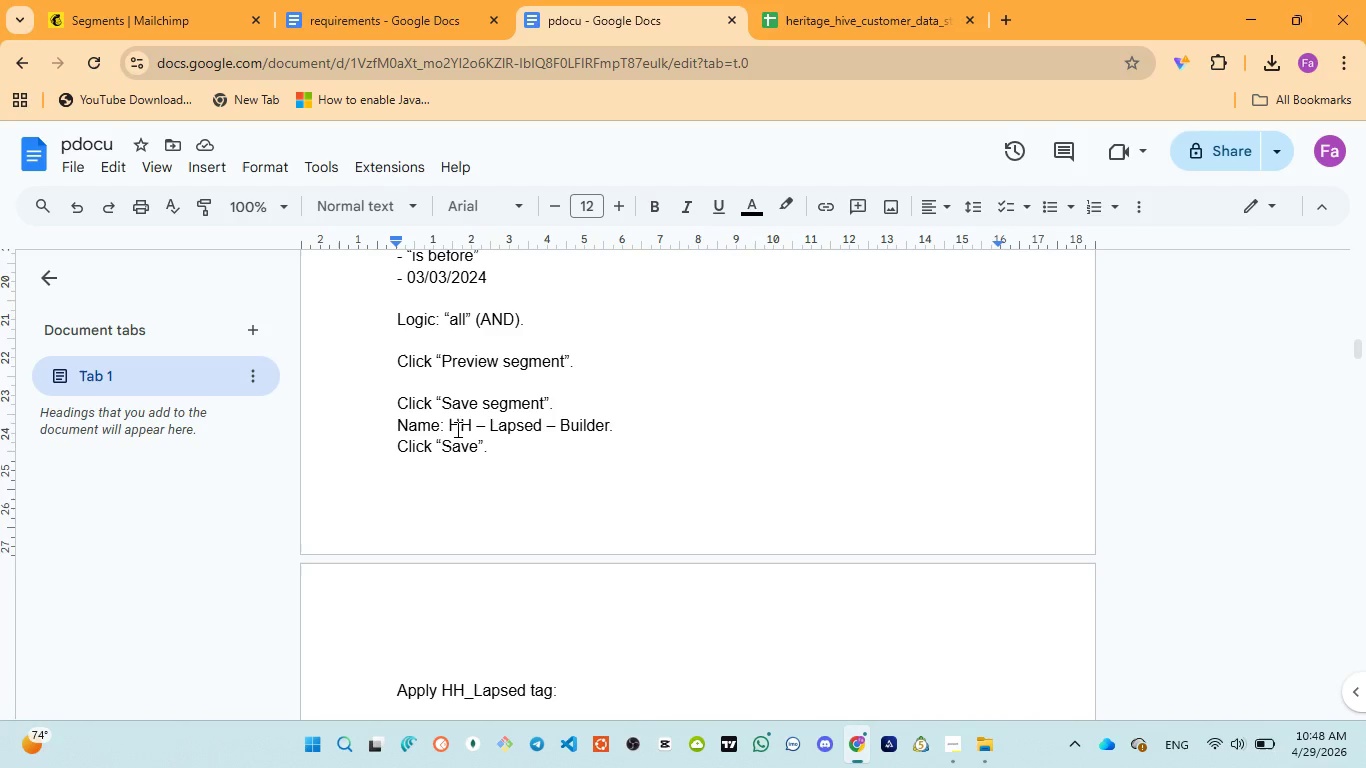 
left_click_drag(start_coordinate=[450, 426], to_coordinate=[611, 427])
 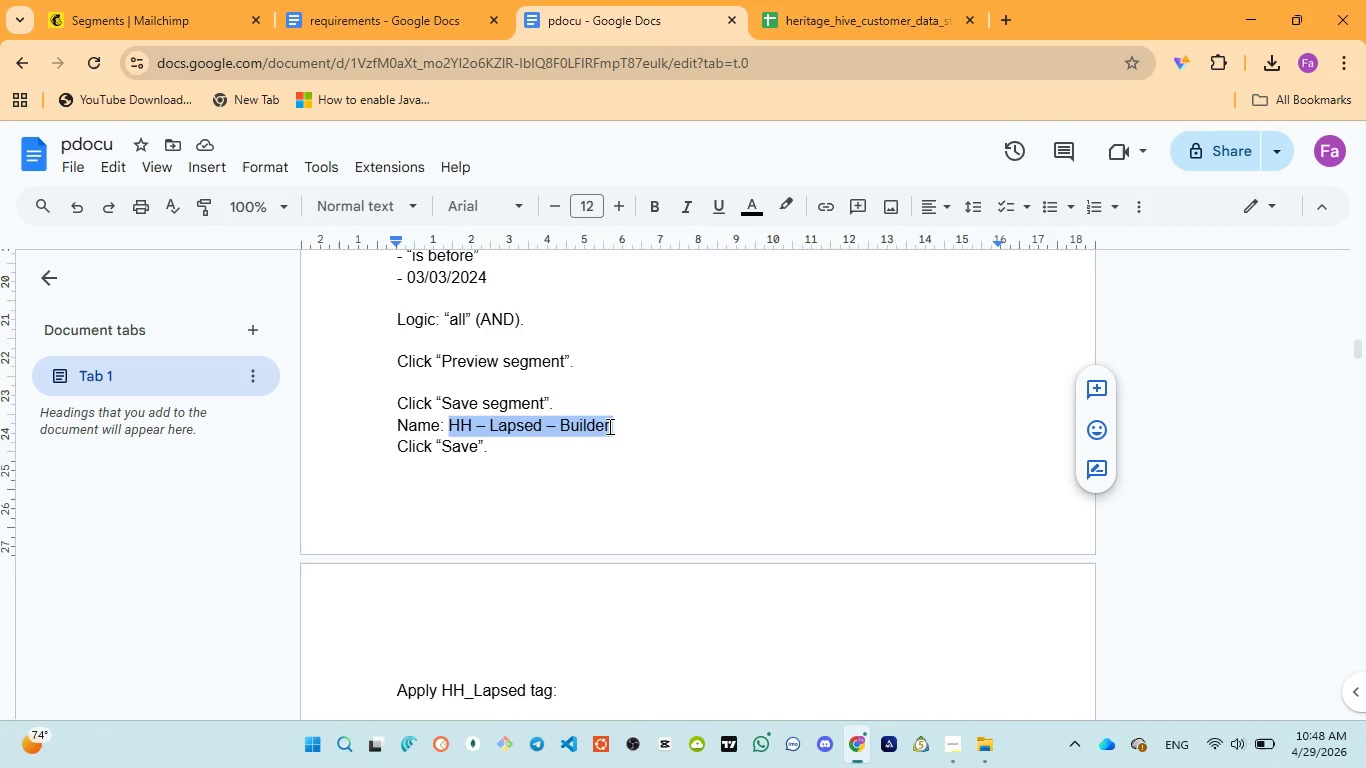 
key(Control+C)
 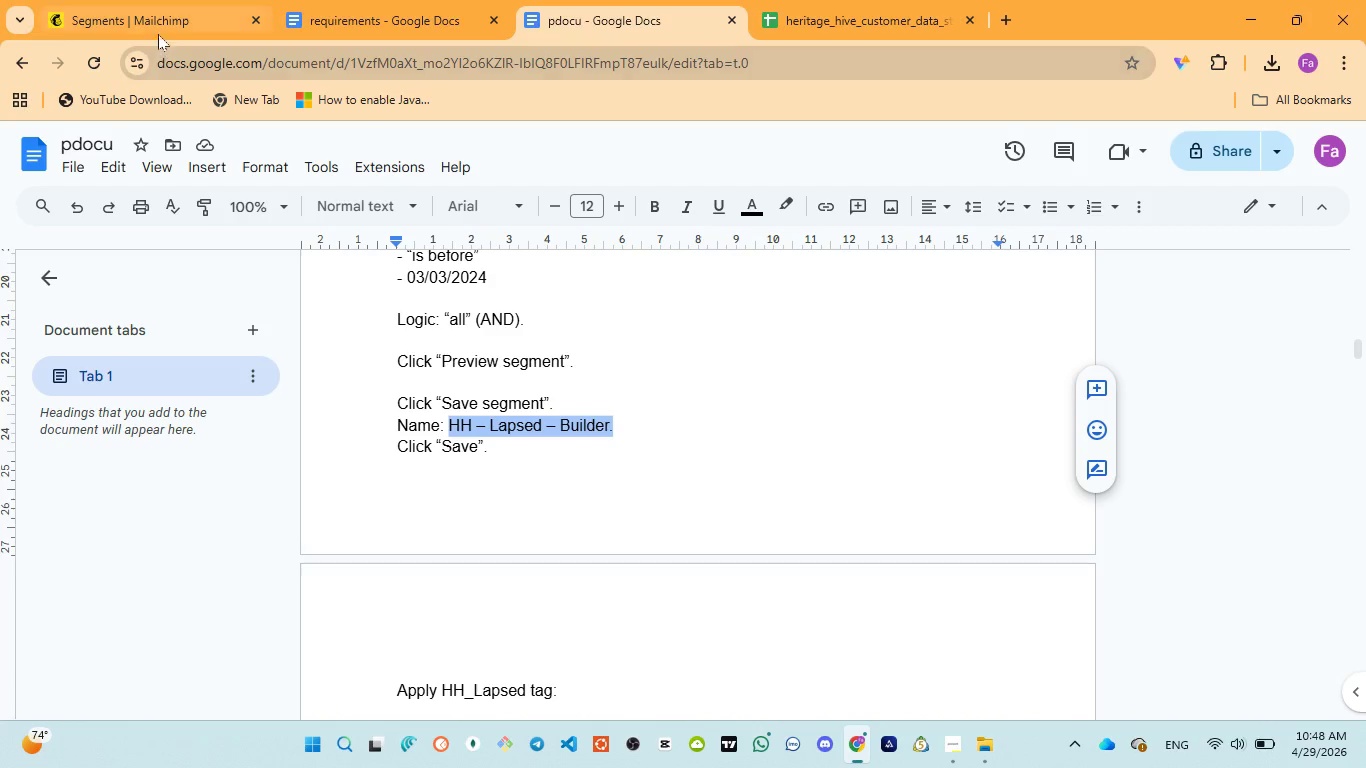 
left_click([158, 27])
 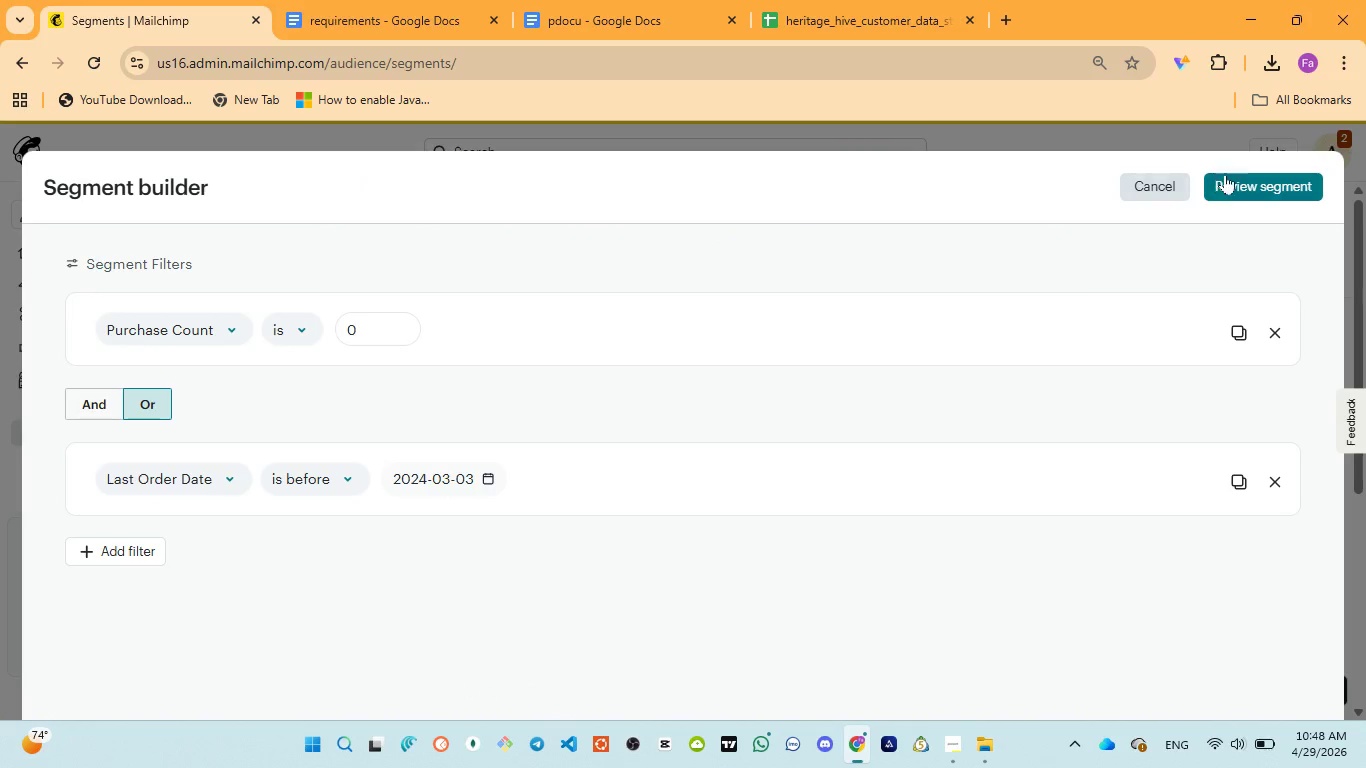 
left_click([1235, 180])
 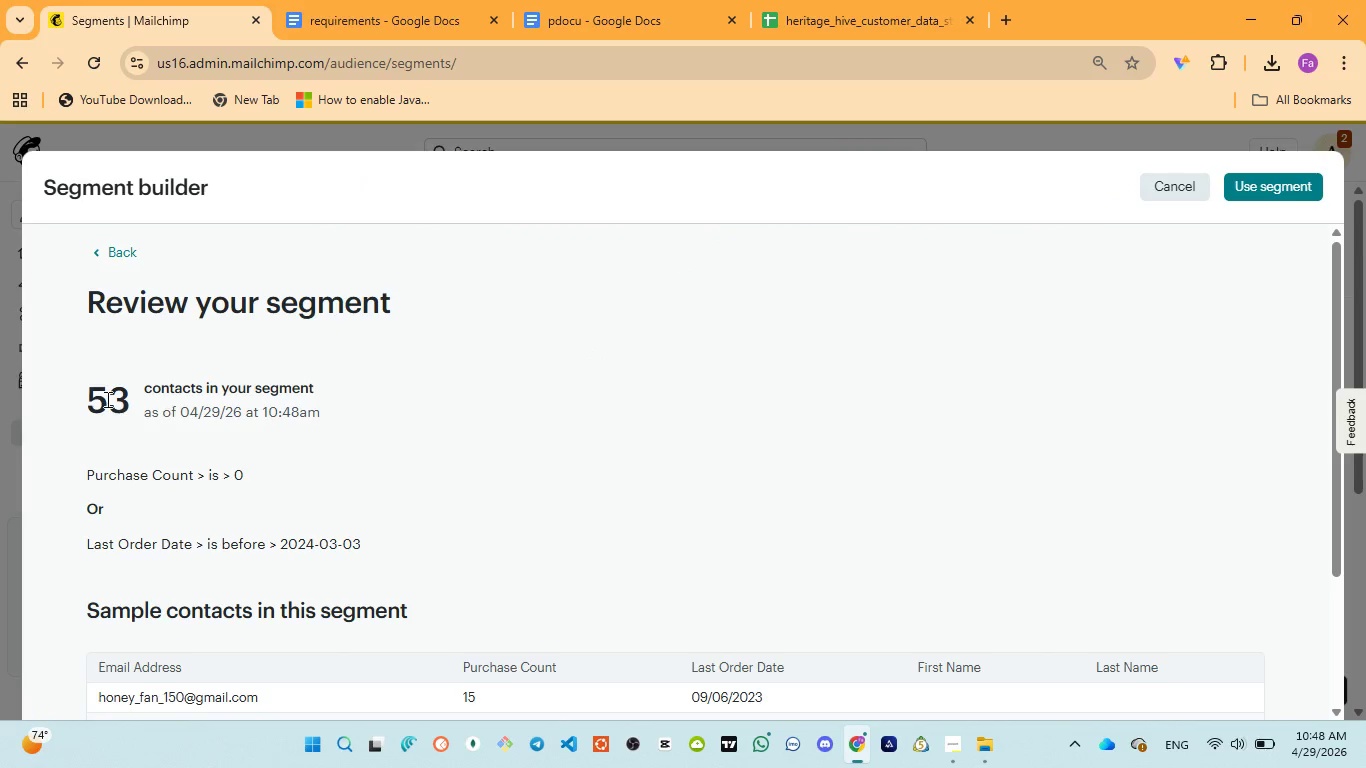 
left_click_drag(start_coordinate=[72, 393], to_coordinate=[323, 430])
 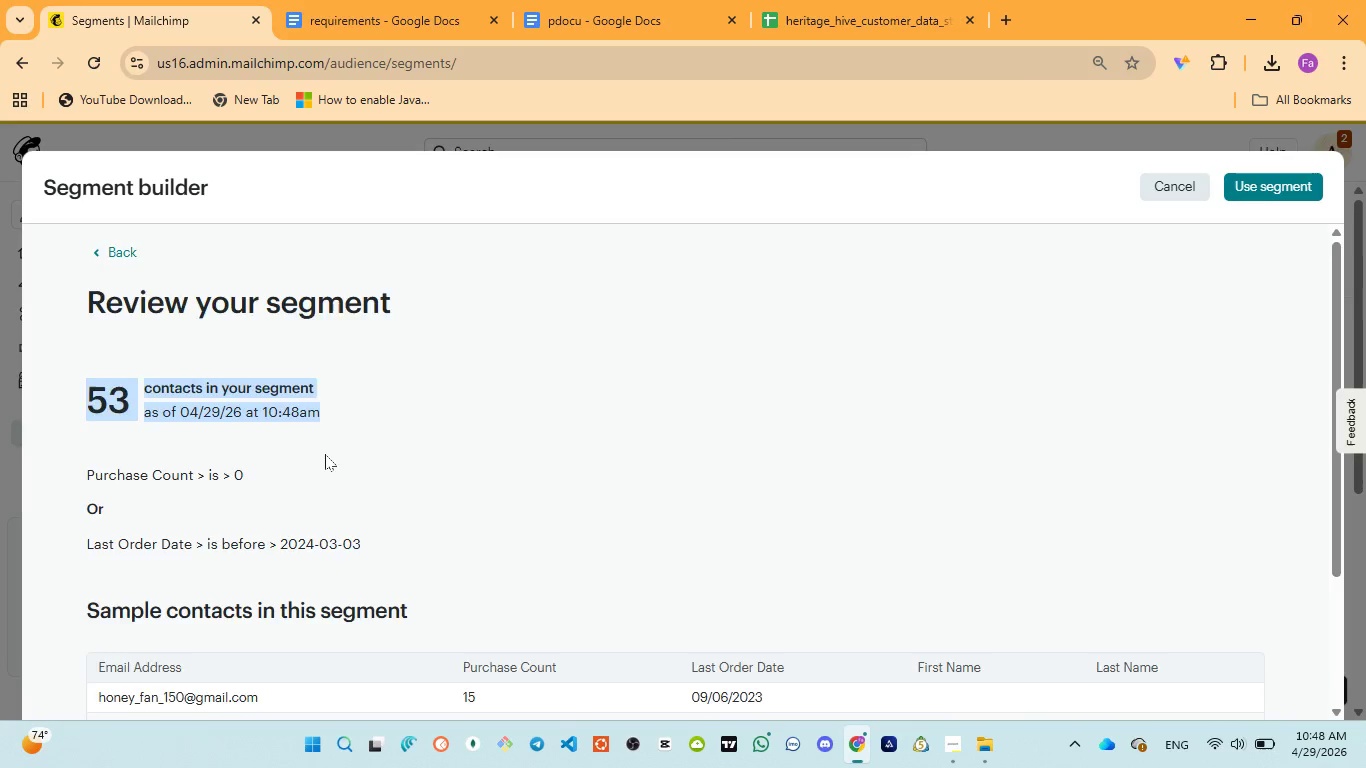 
scroll: coordinate [325, 454], scroll_direction: down, amount: 1.0
 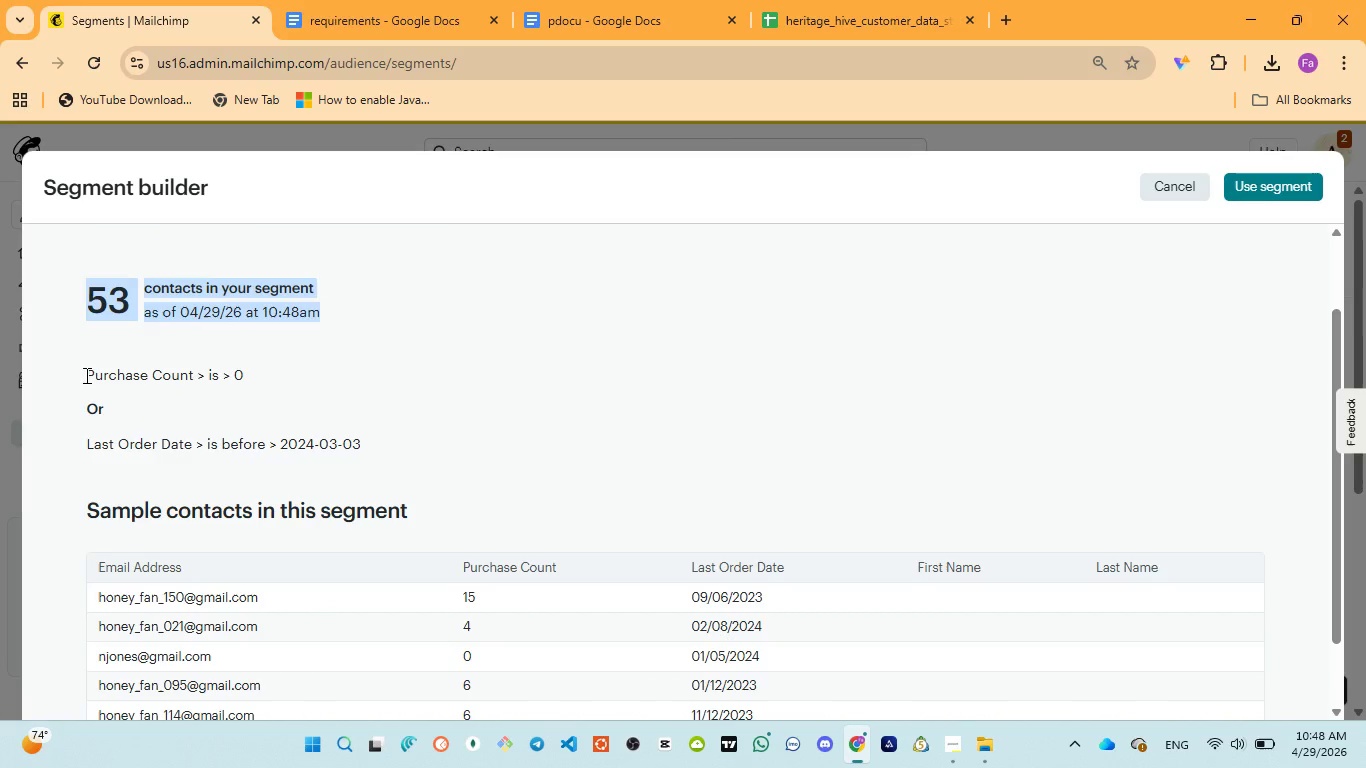 
left_click_drag(start_coordinate=[81, 371], to_coordinate=[256, 409])
 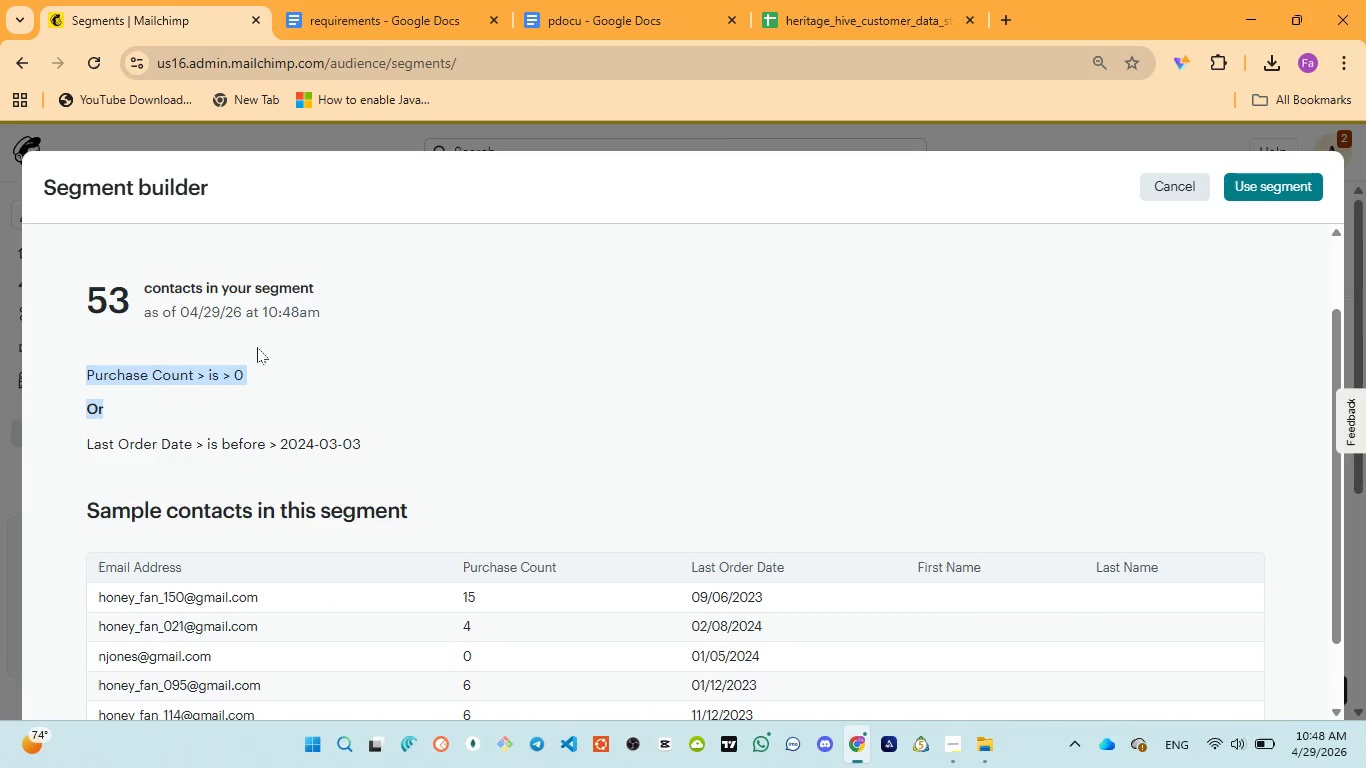 
scroll: coordinate [226, 331], scroll_direction: up, amount: 3.0
 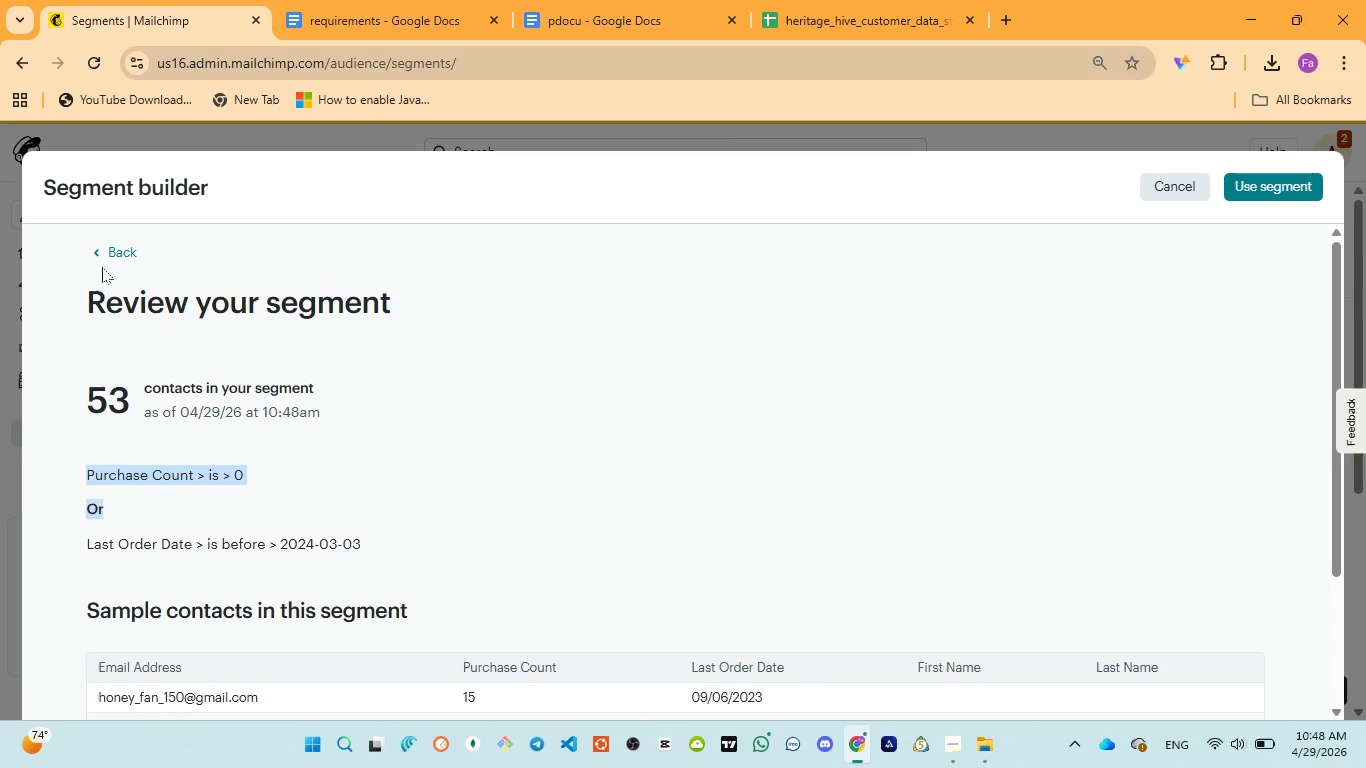 
left_click([115, 257])
 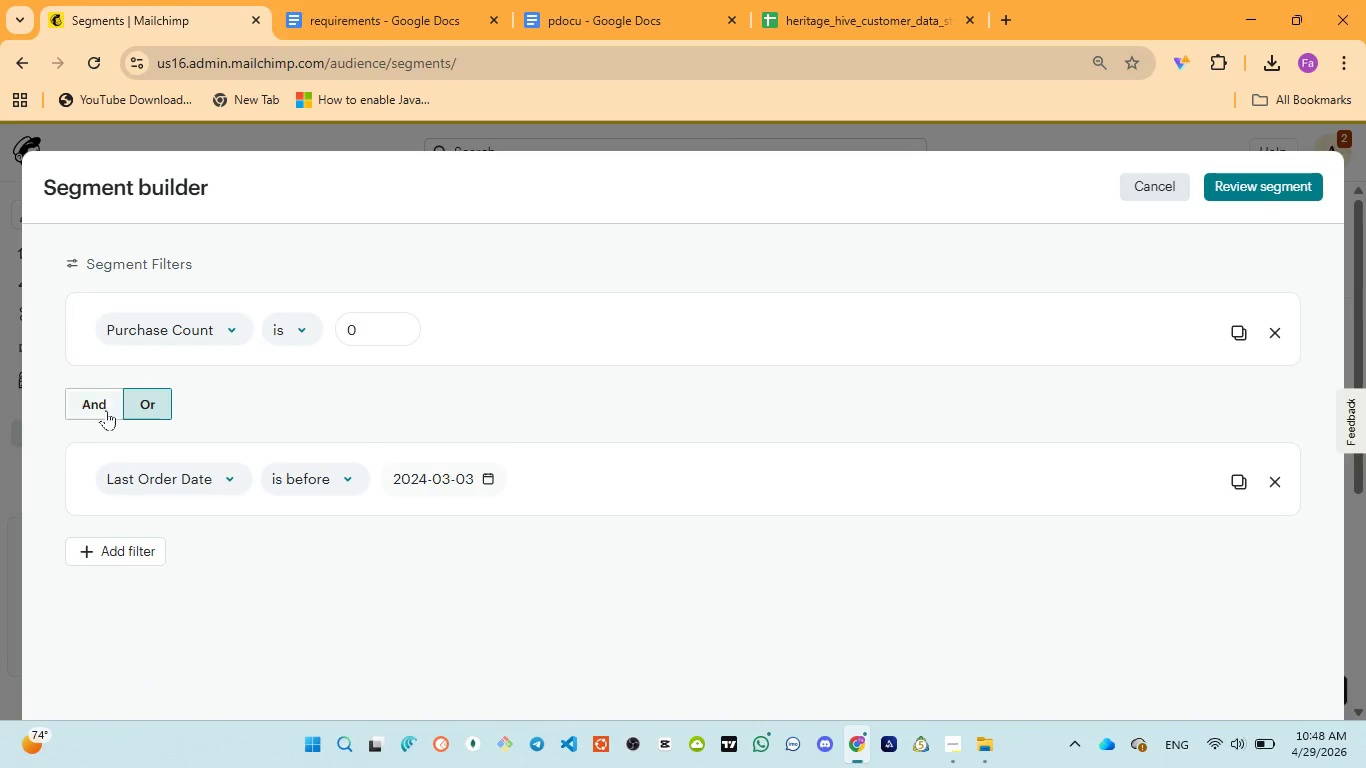 
left_click([102, 409])
 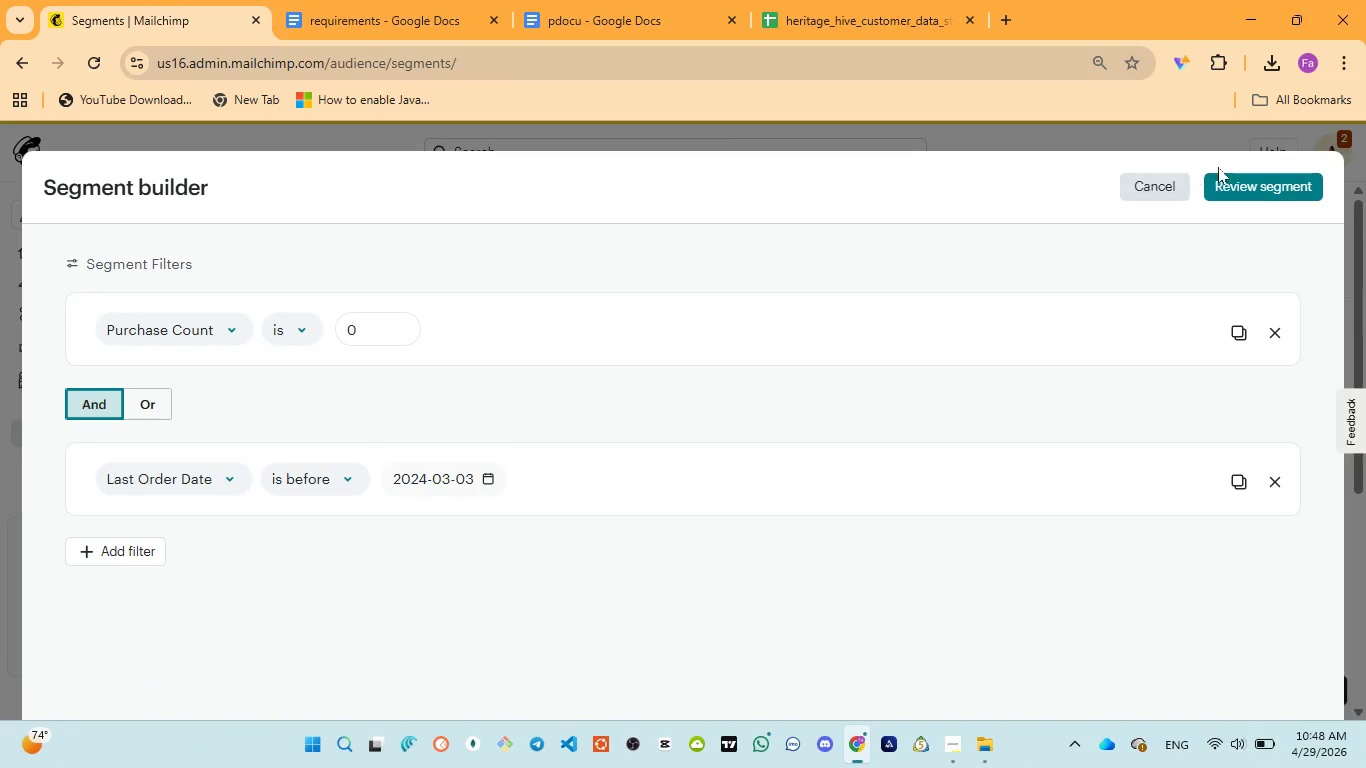 
left_click([1238, 184])
 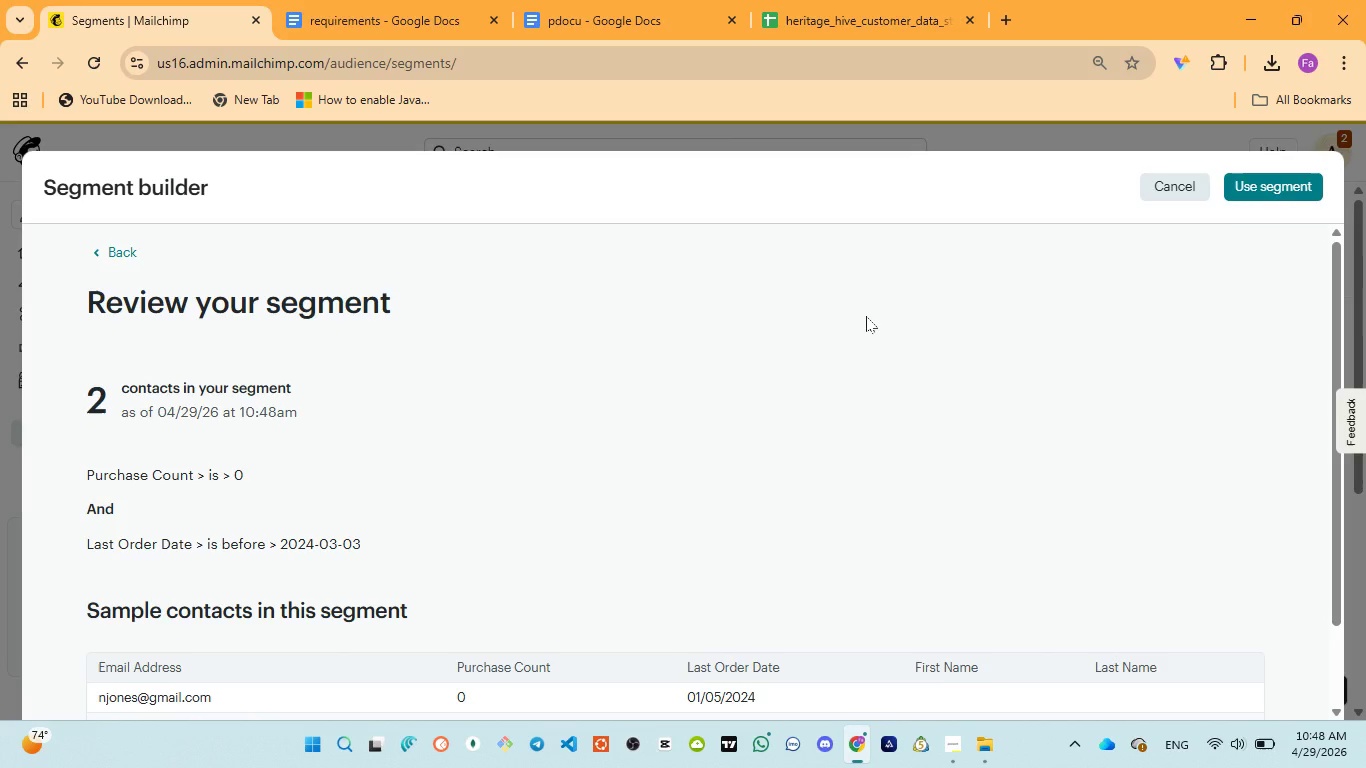 
wait(5.75)
 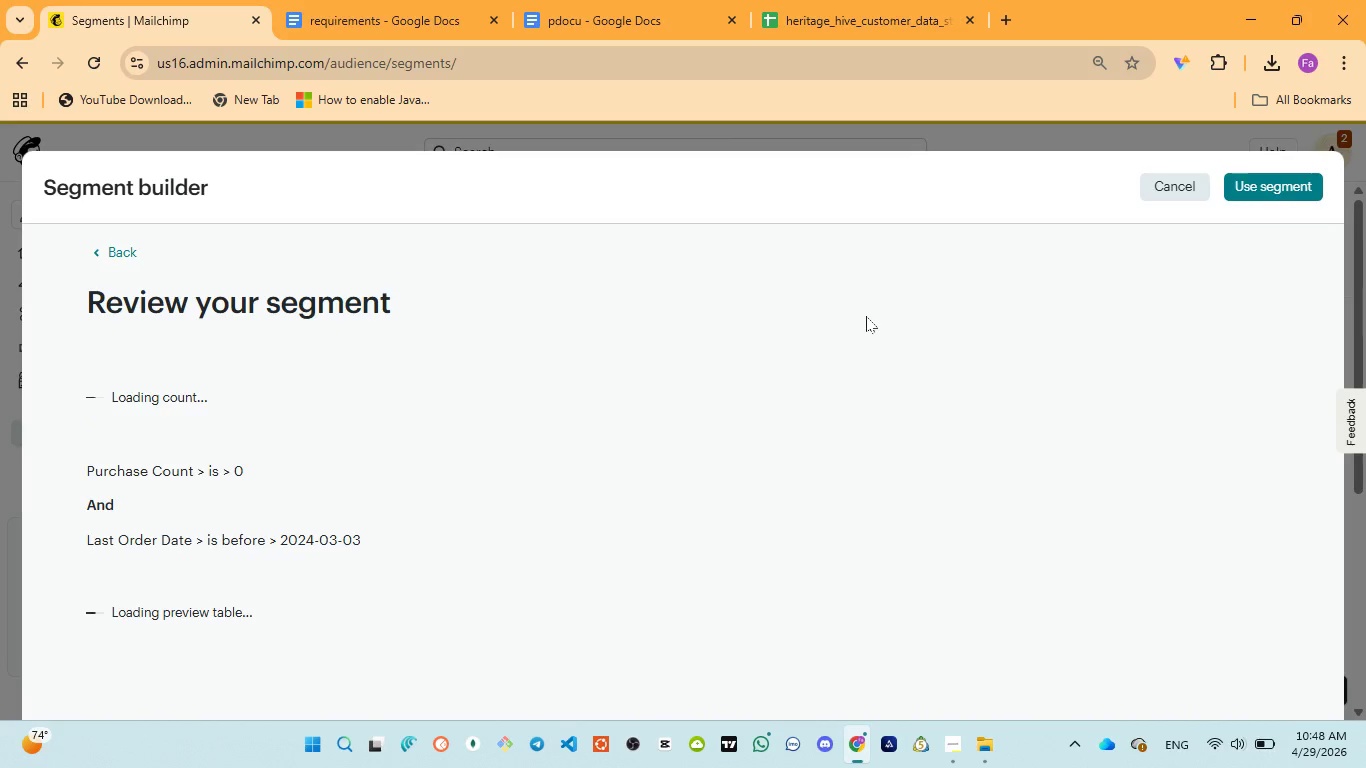 
left_click([582, 12])
 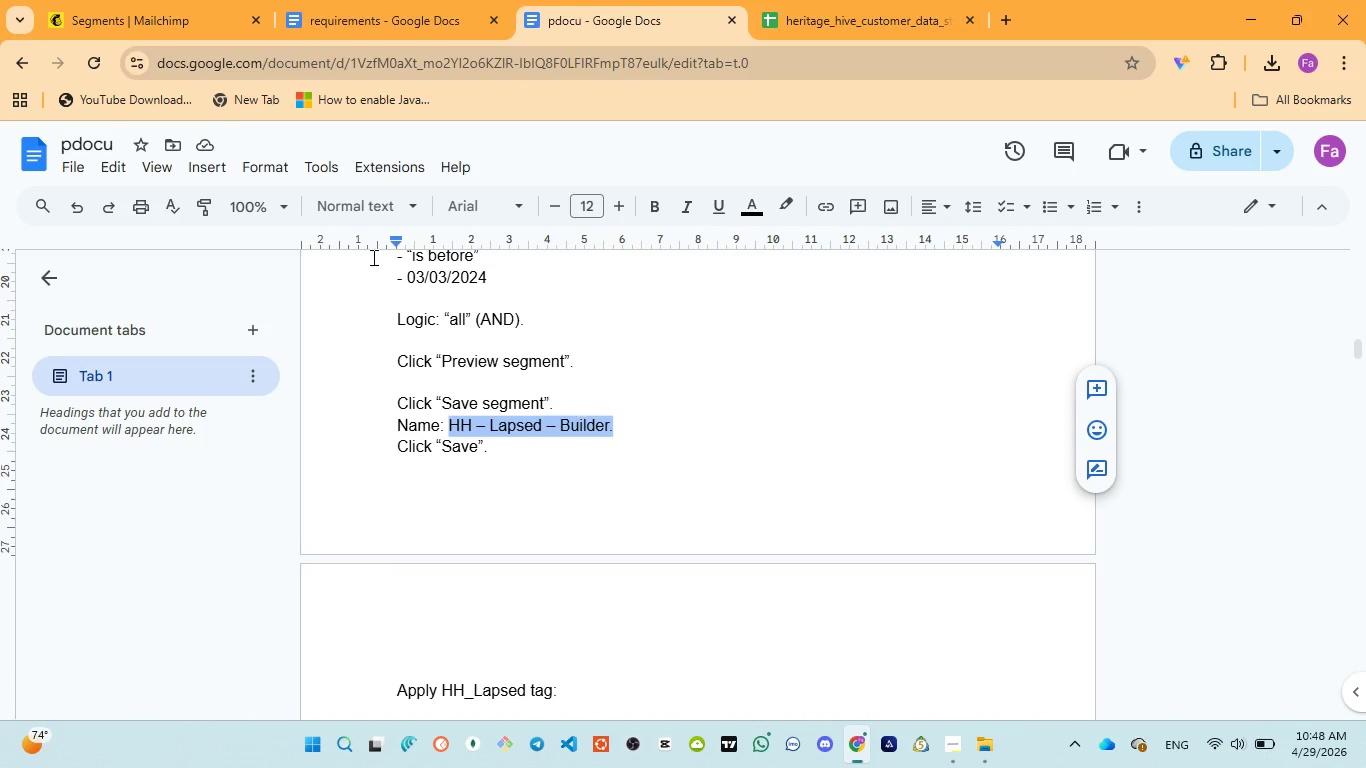 
left_click([85, 10])
 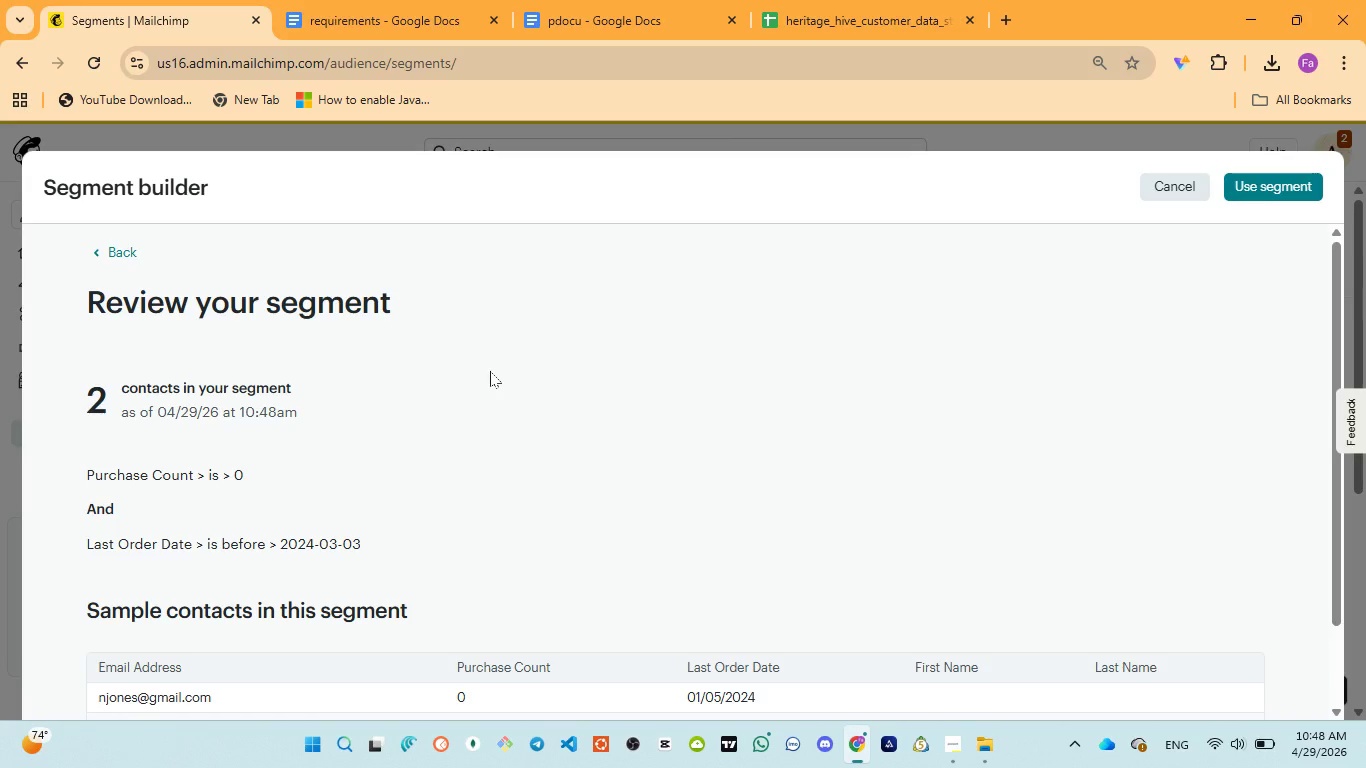 
wait(11.8)
 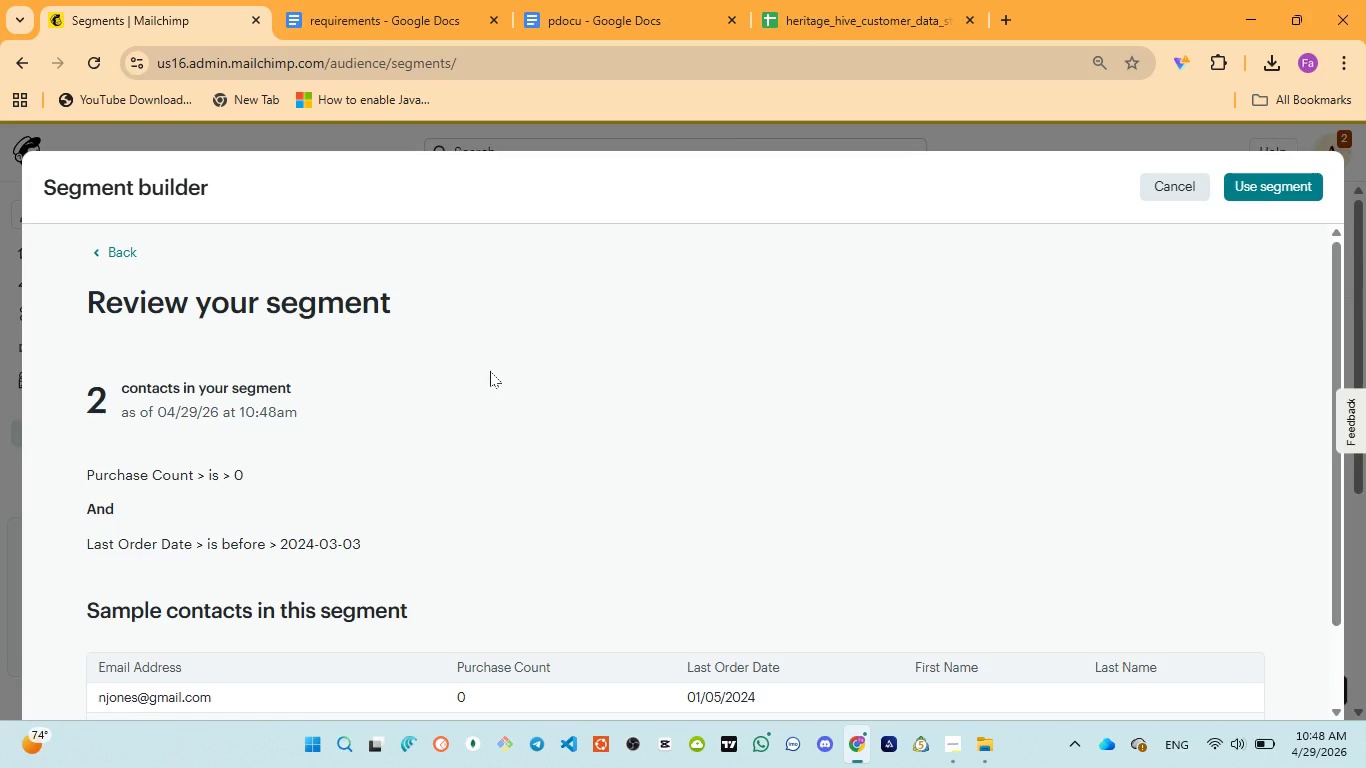 
scroll: coordinate [535, 380], scroll_direction: down, amount: 2.0
 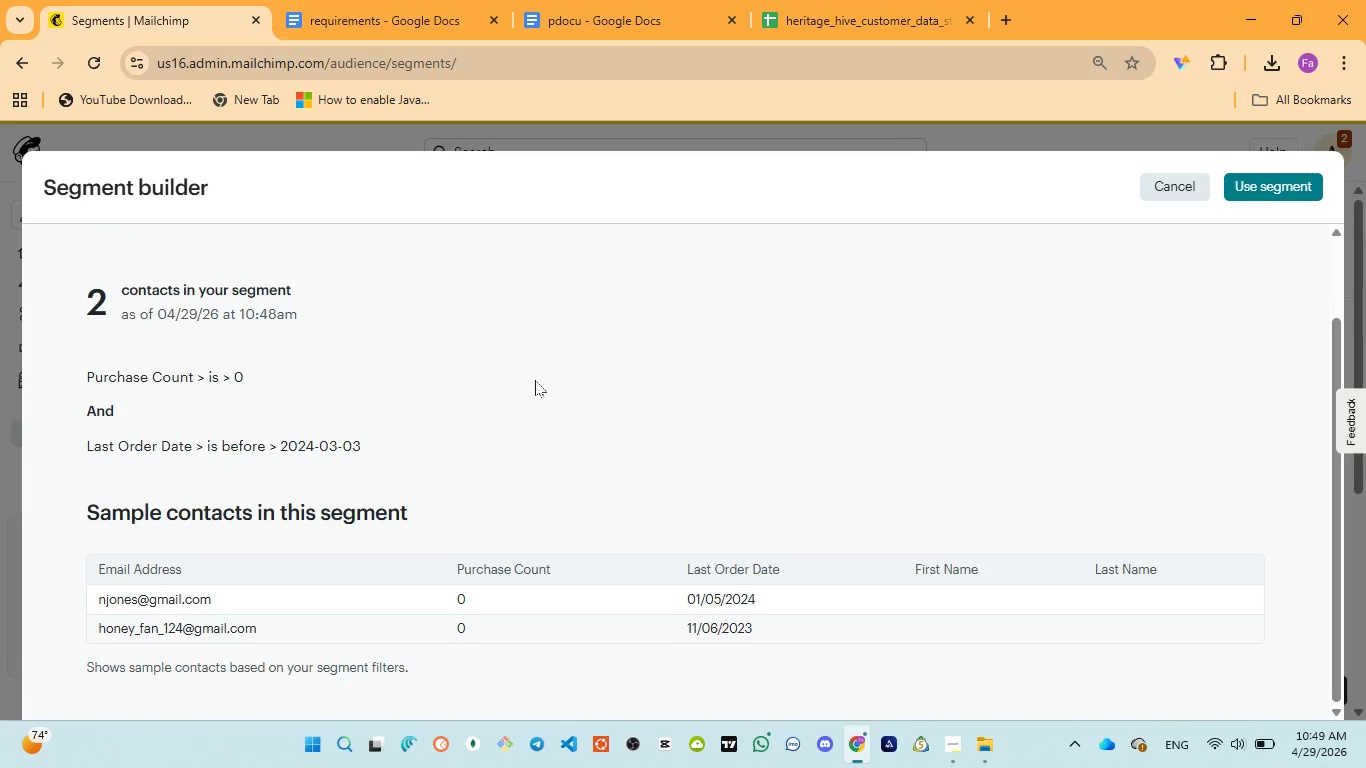 
wait(5.01)
 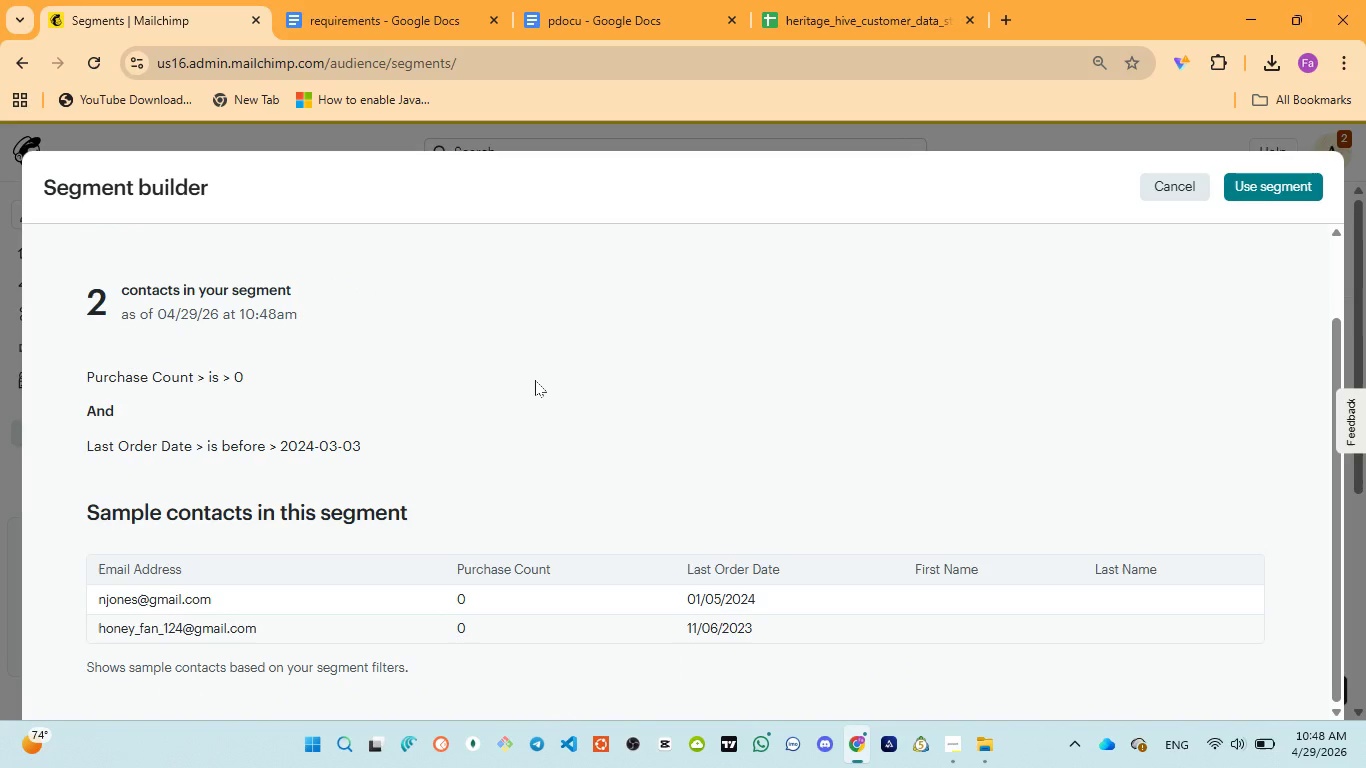 
left_click([595, 0])
 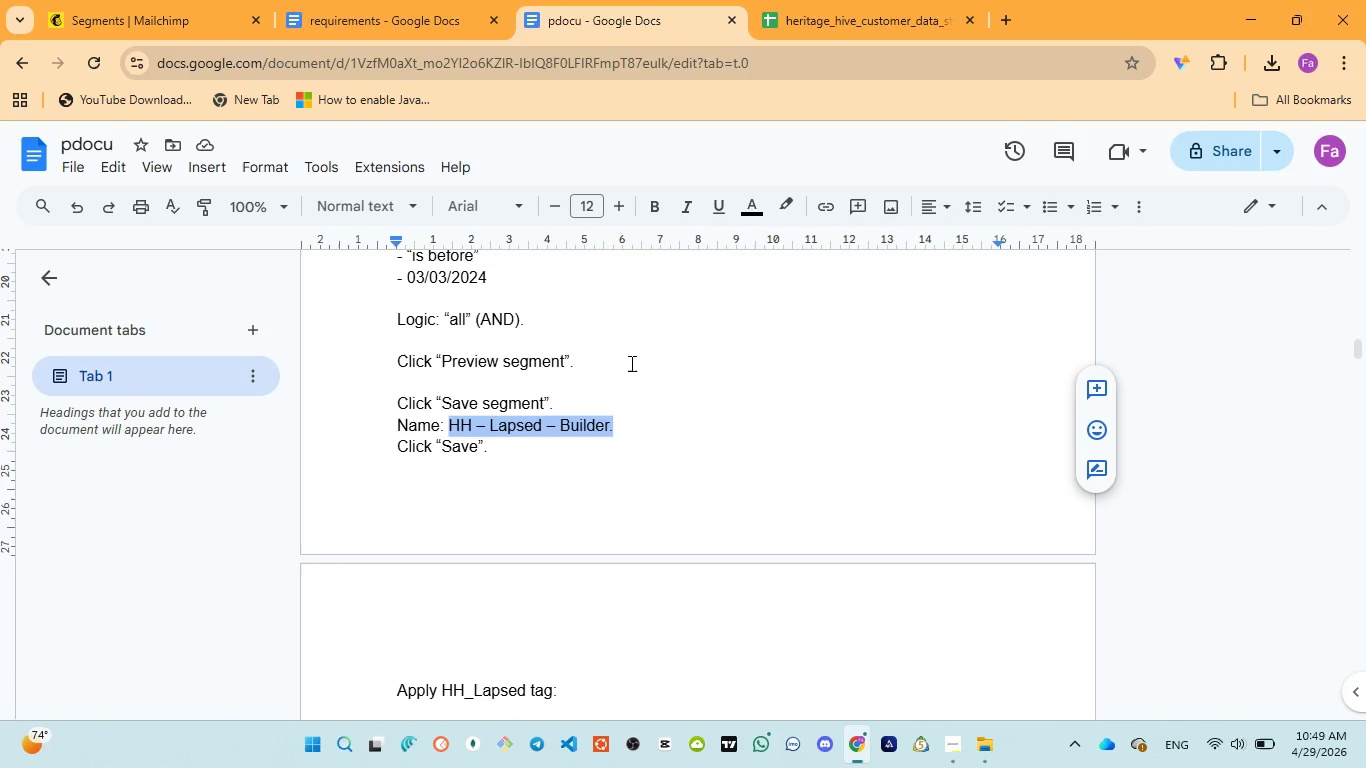 
scroll: coordinate [635, 394], scroll_direction: up, amount: 2.0
 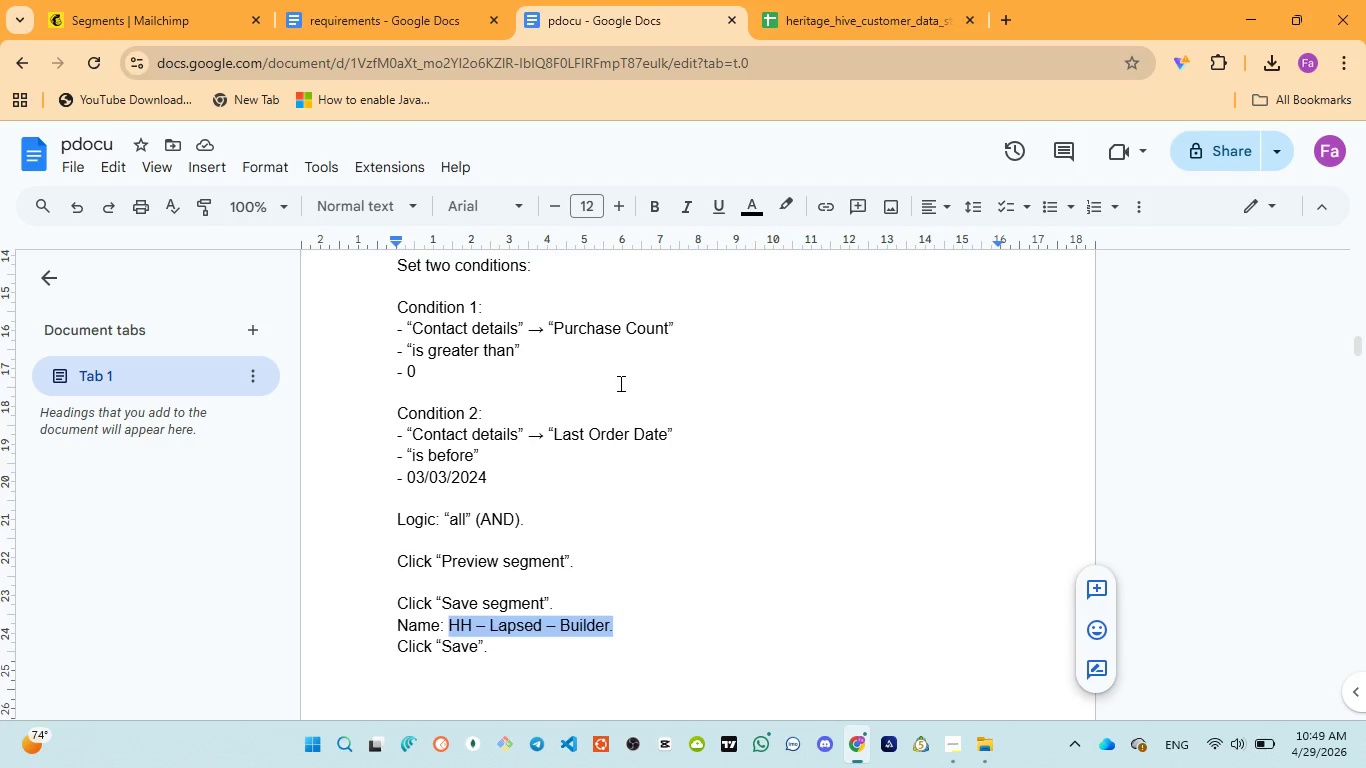 
wait(6.37)
 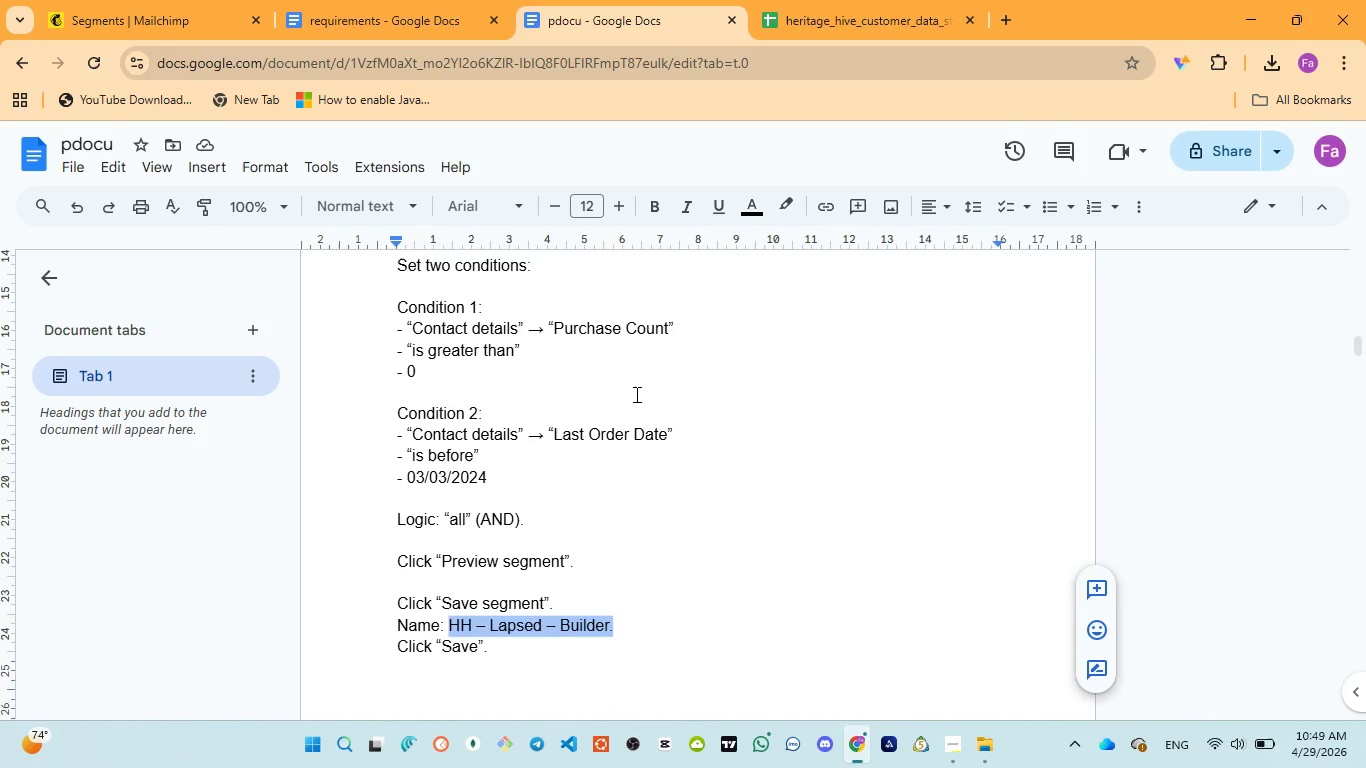 
left_click([137, 16])
 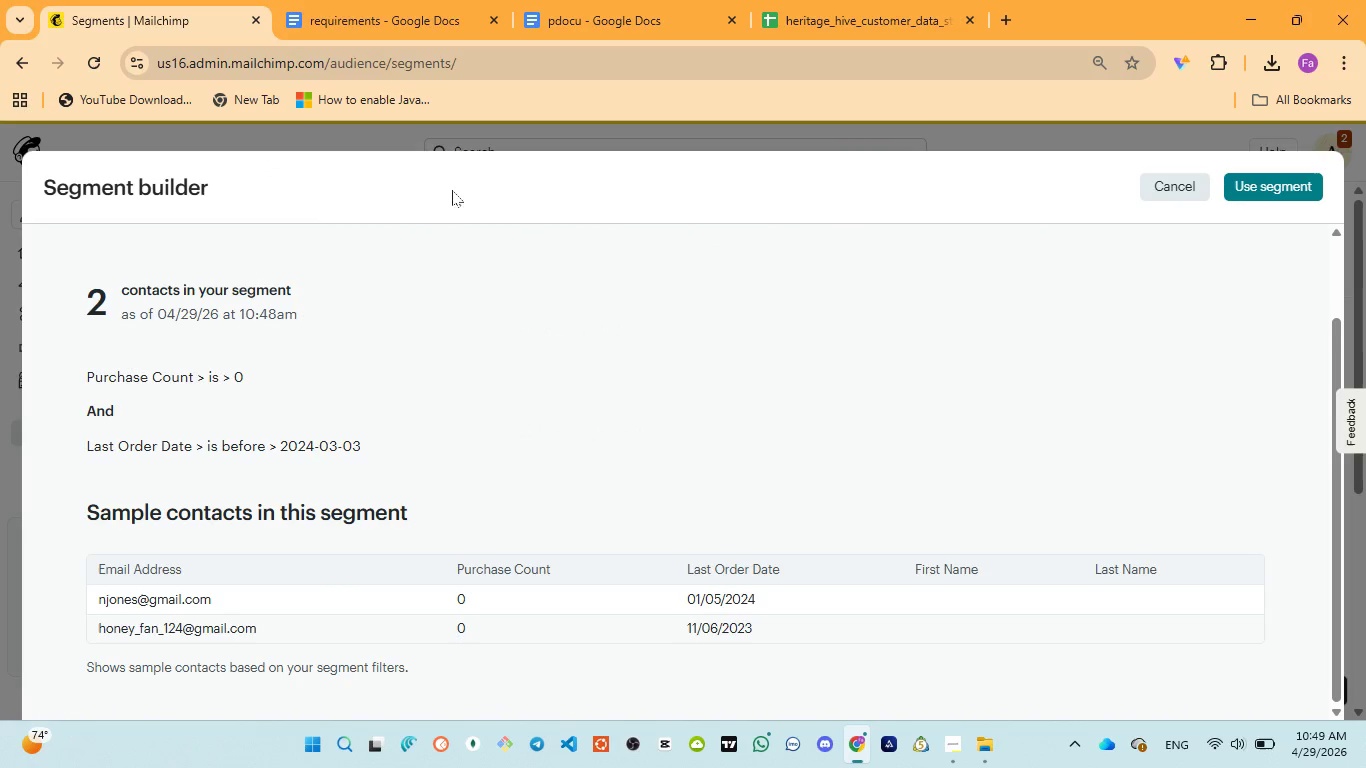 
scroll: coordinate [165, 248], scroll_direction: up, amount: 3.0
 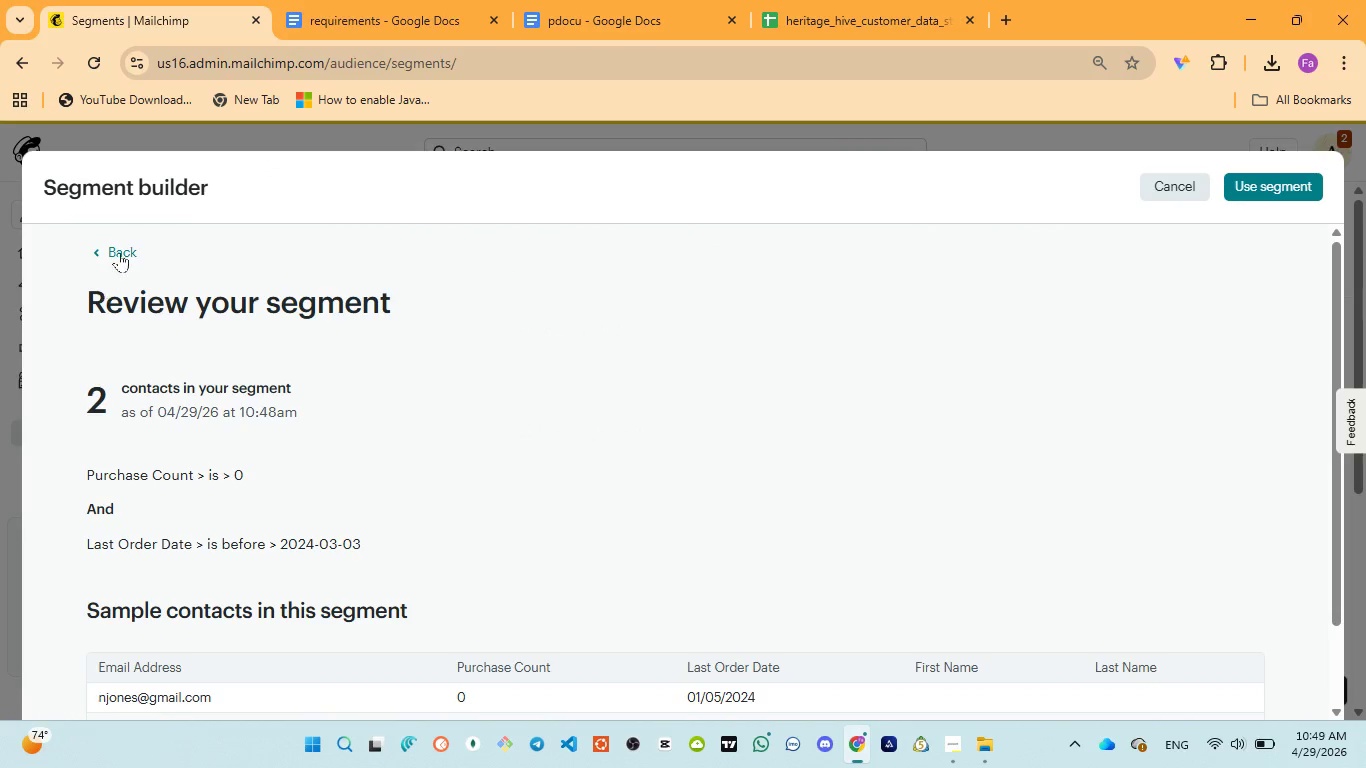 
left_click([119, 249])
 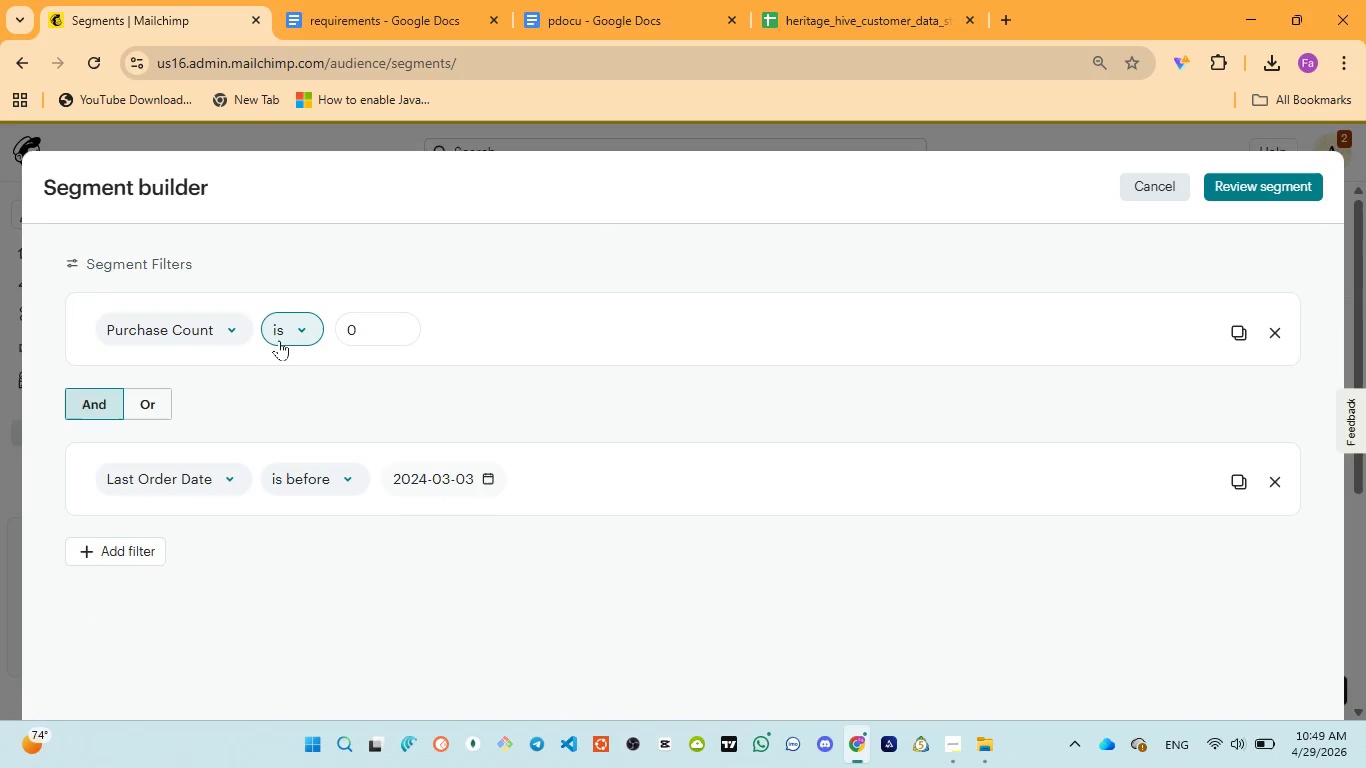 
left_click([283, 338])
 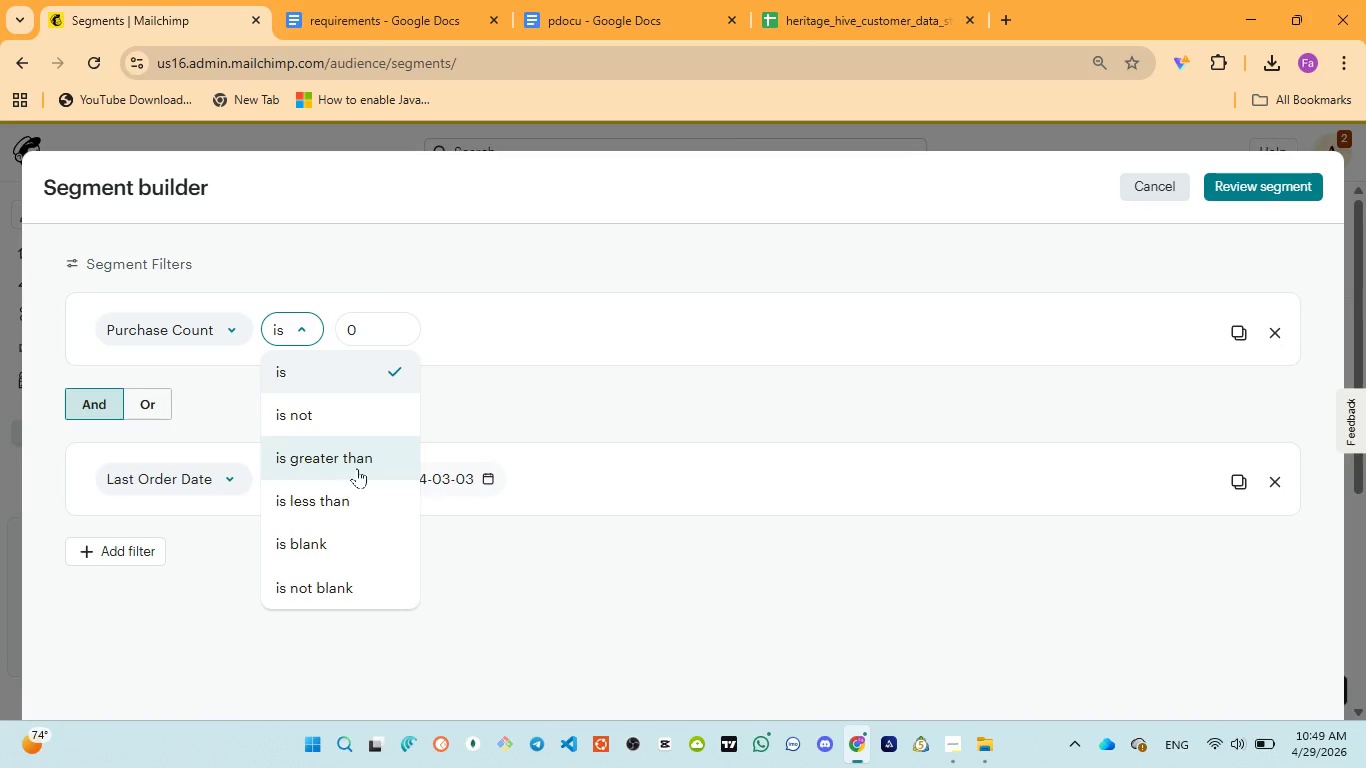 
left_click([358, 470])
 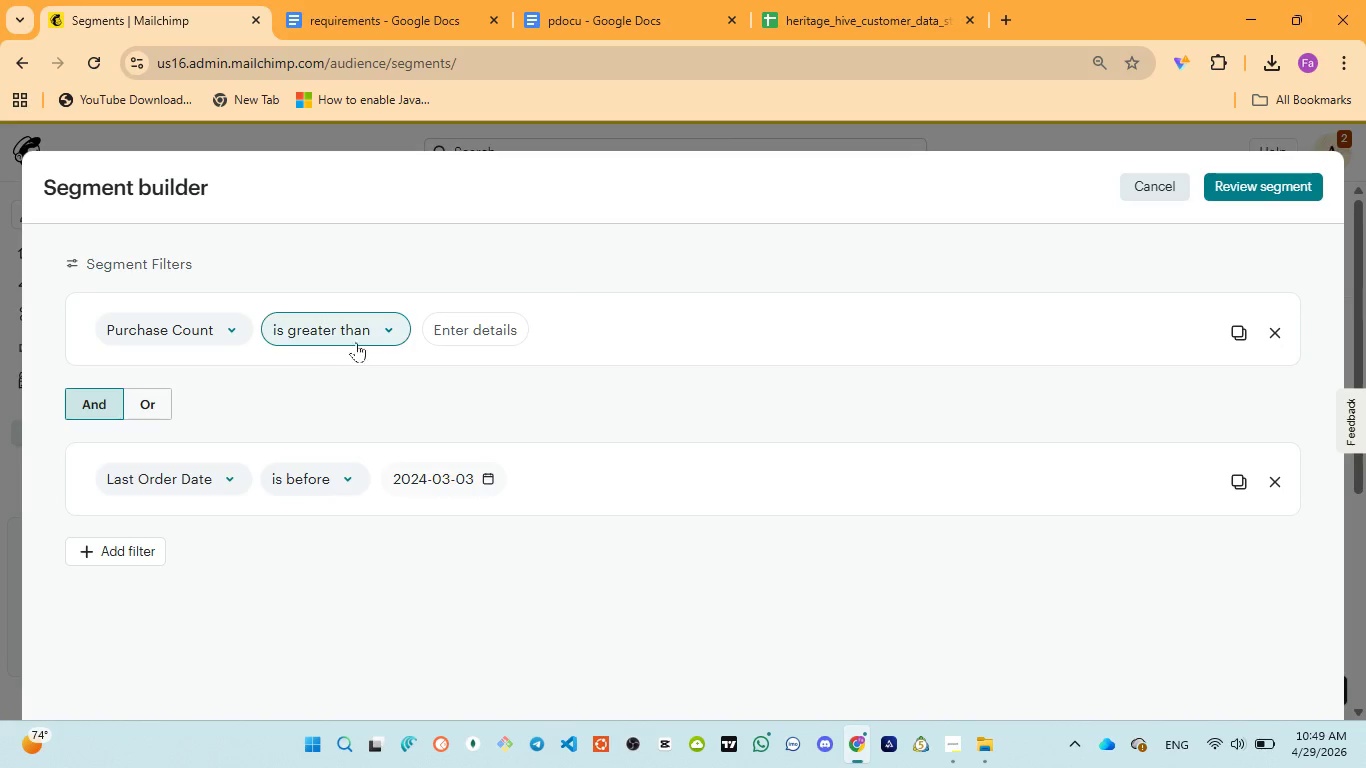 
left_click([466, 318])
 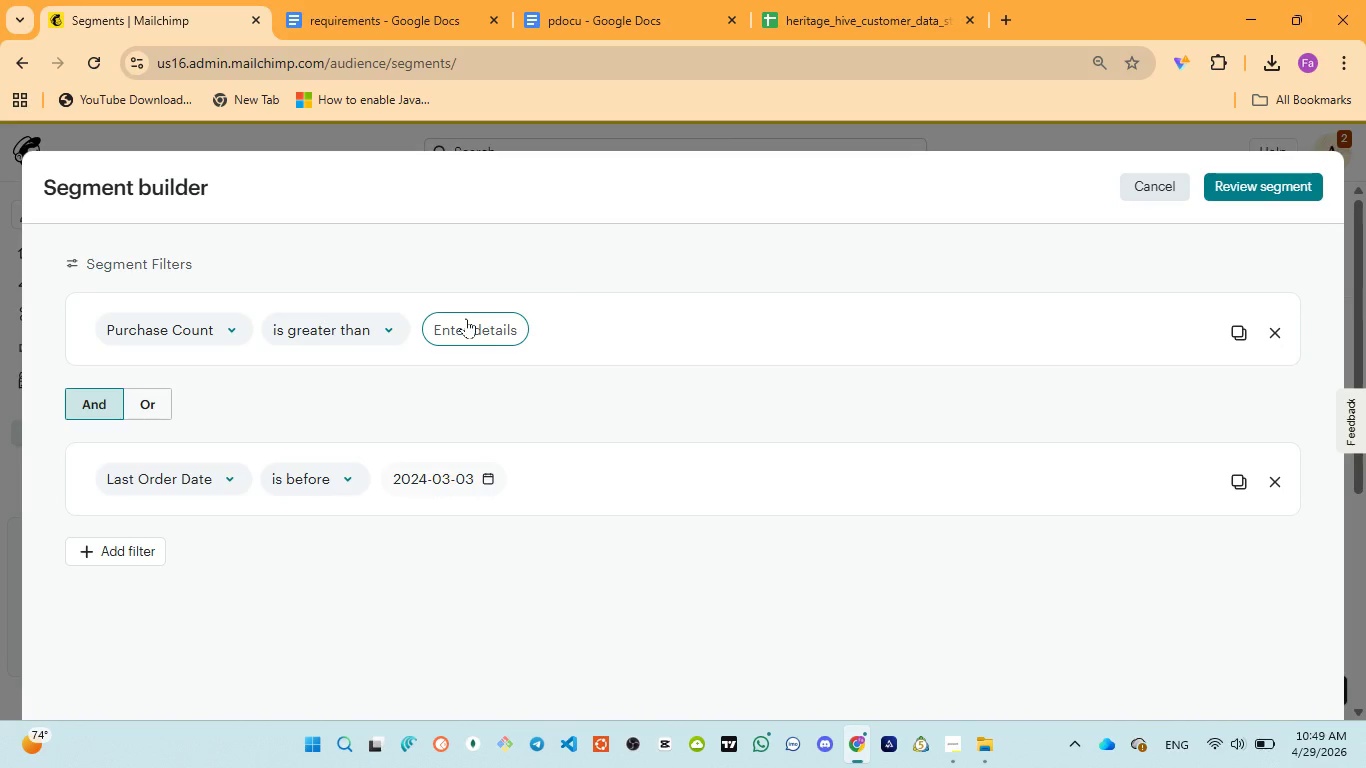 
key(0)
 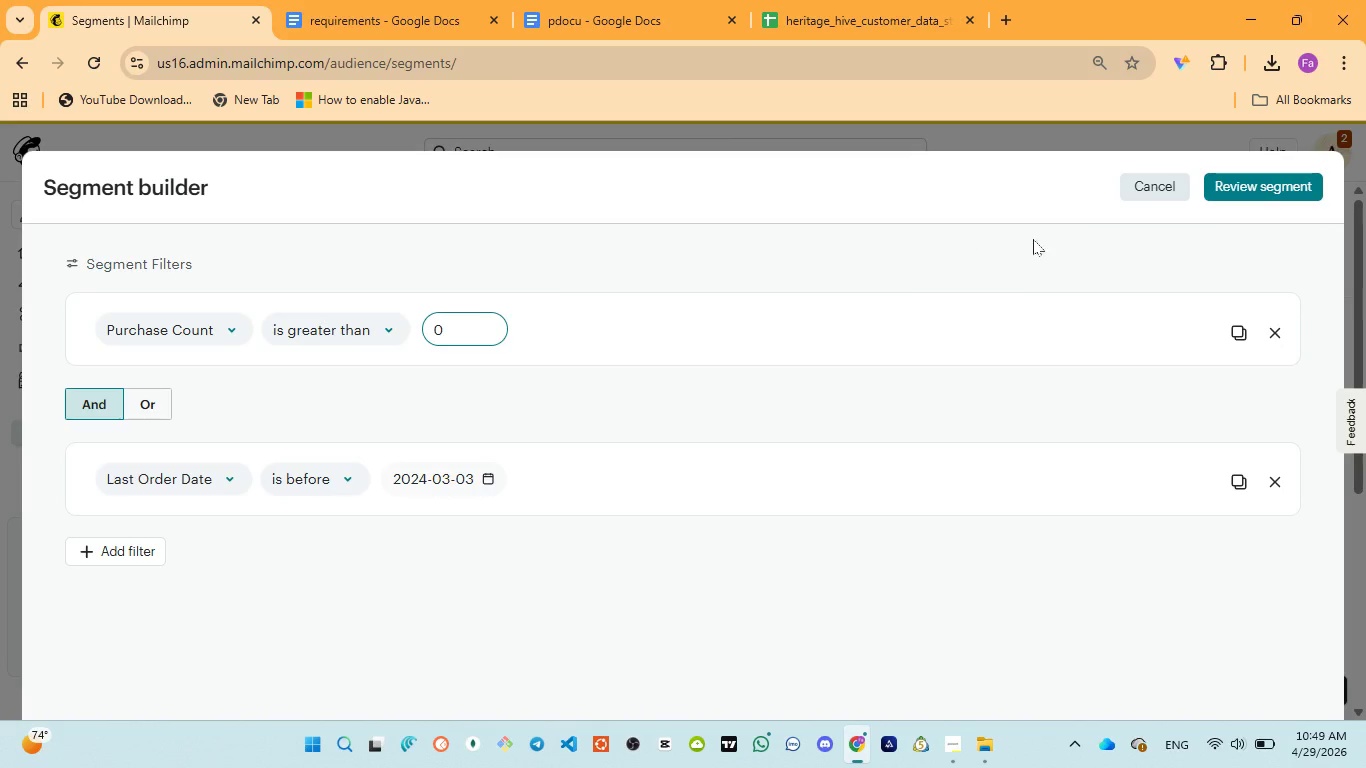 
left_click([1236, 183])
 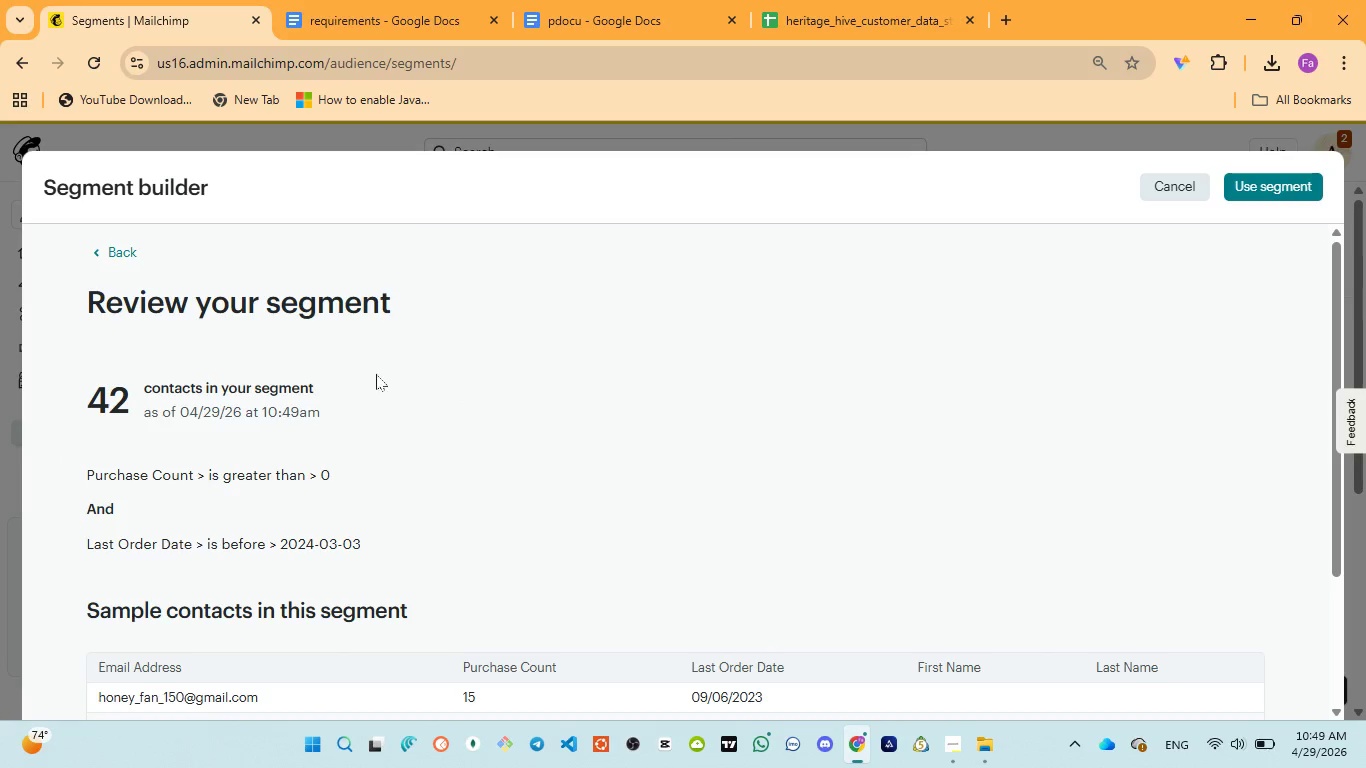 
left_click([566, 9])
 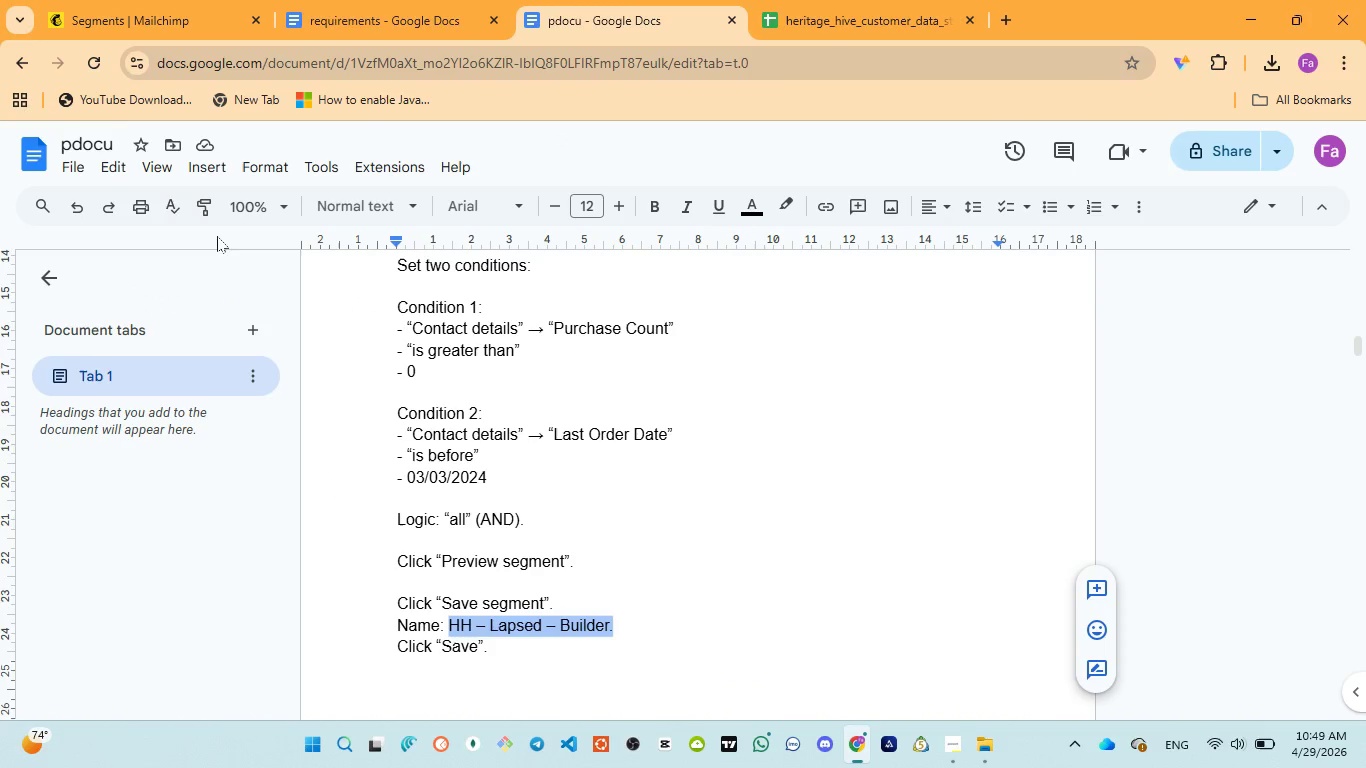 
wait(6.2)
 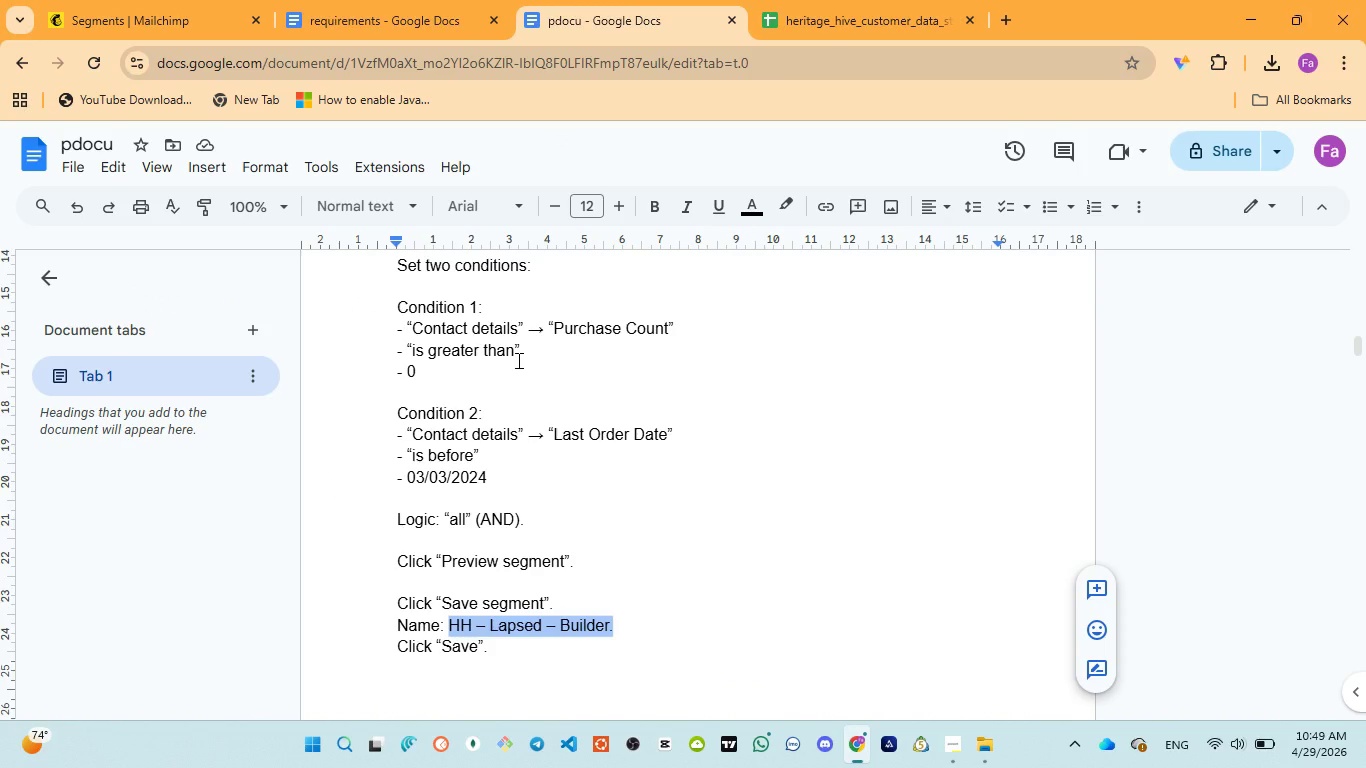 
left_click([117, 22])
 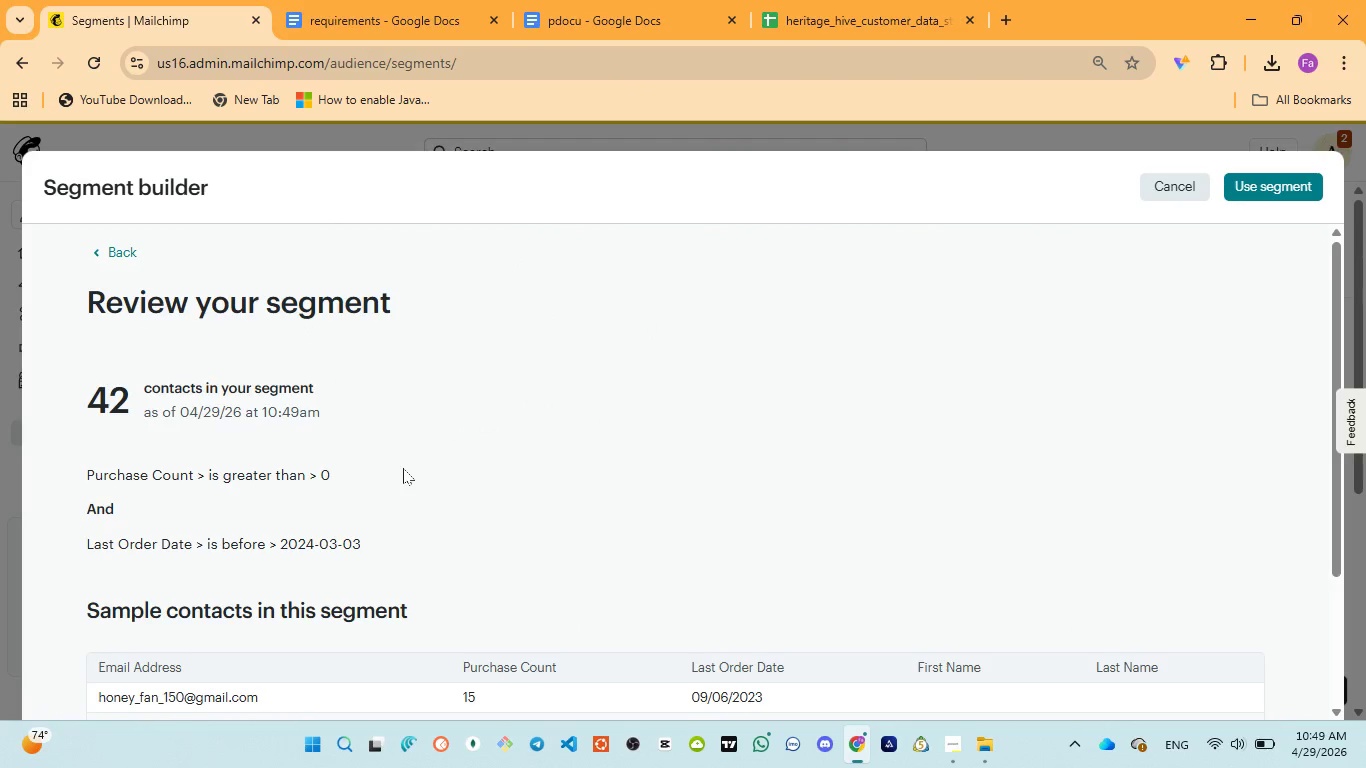 
scroll: coordinate [405, 469], scroll_direction: down, amount: 1.0
 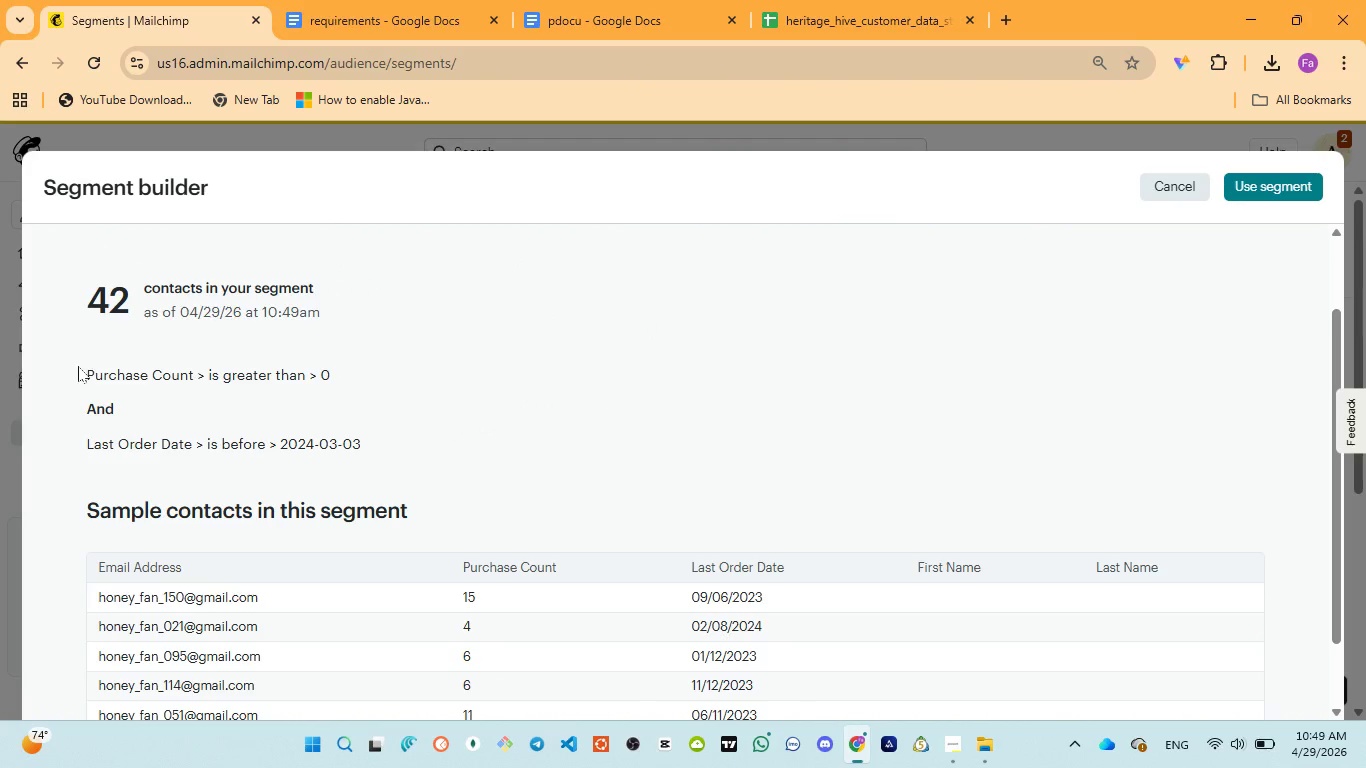 
left_click_drag(start_coordinate=[78, 366], to_coordinate=[354, 383])
 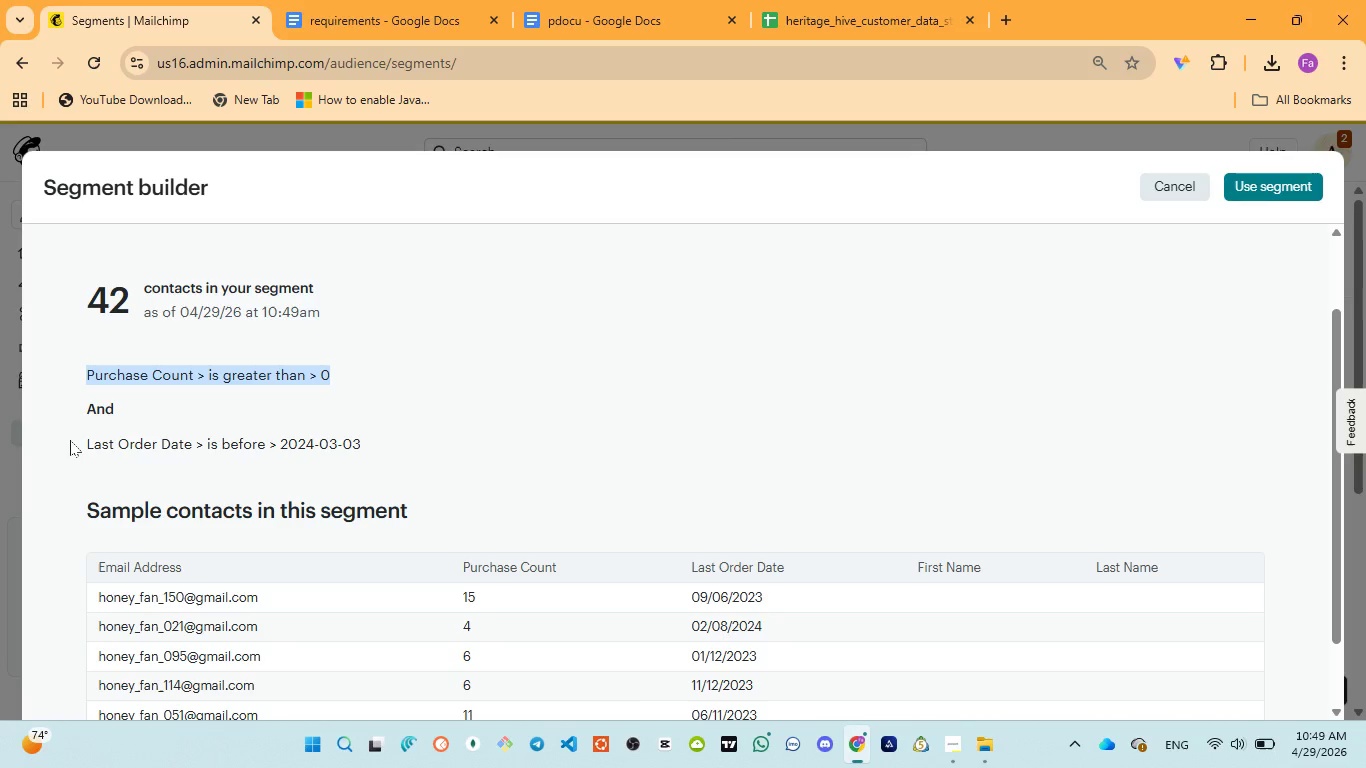 
left_click_drag(start_coordinate=[74, 441], to_coordinate=[378, 447])
 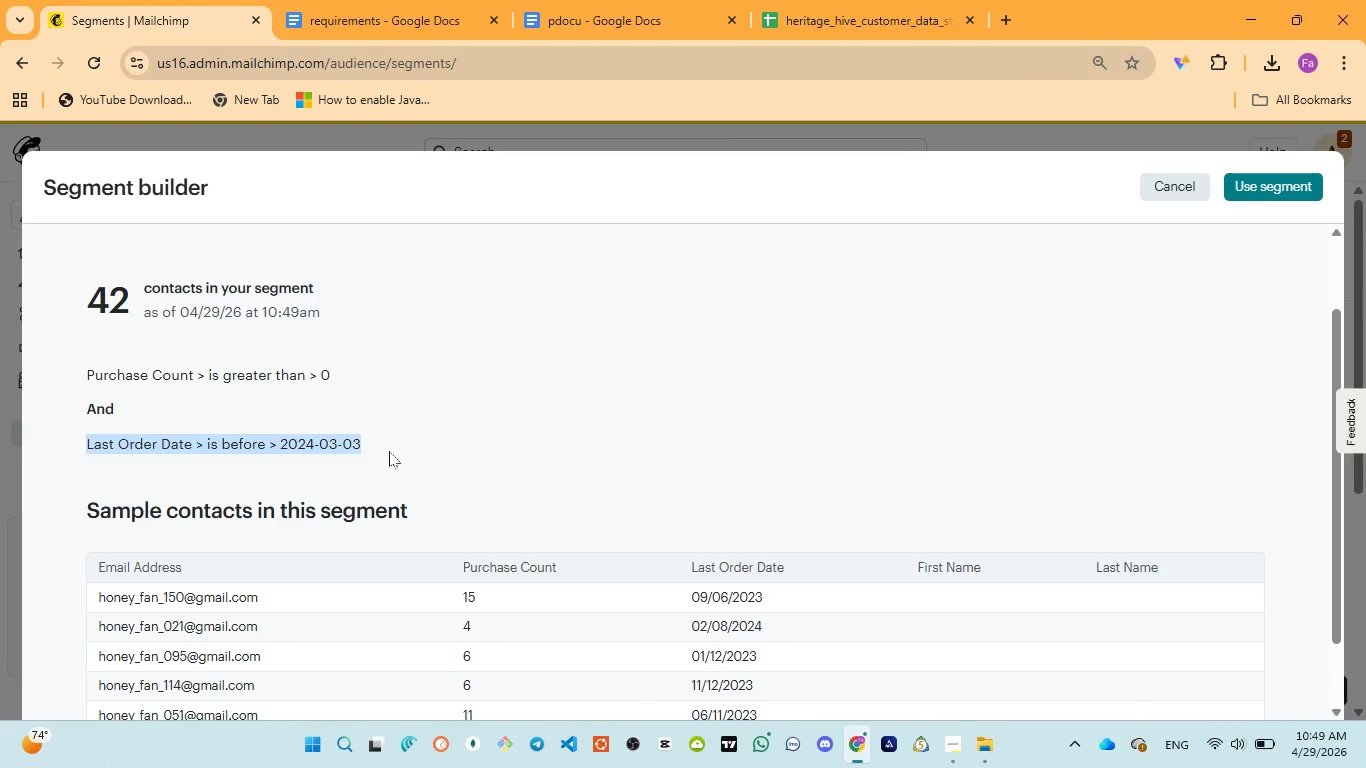 
scroll: coordinate [389, 451], scroll_direction: down, amount: 1.0
 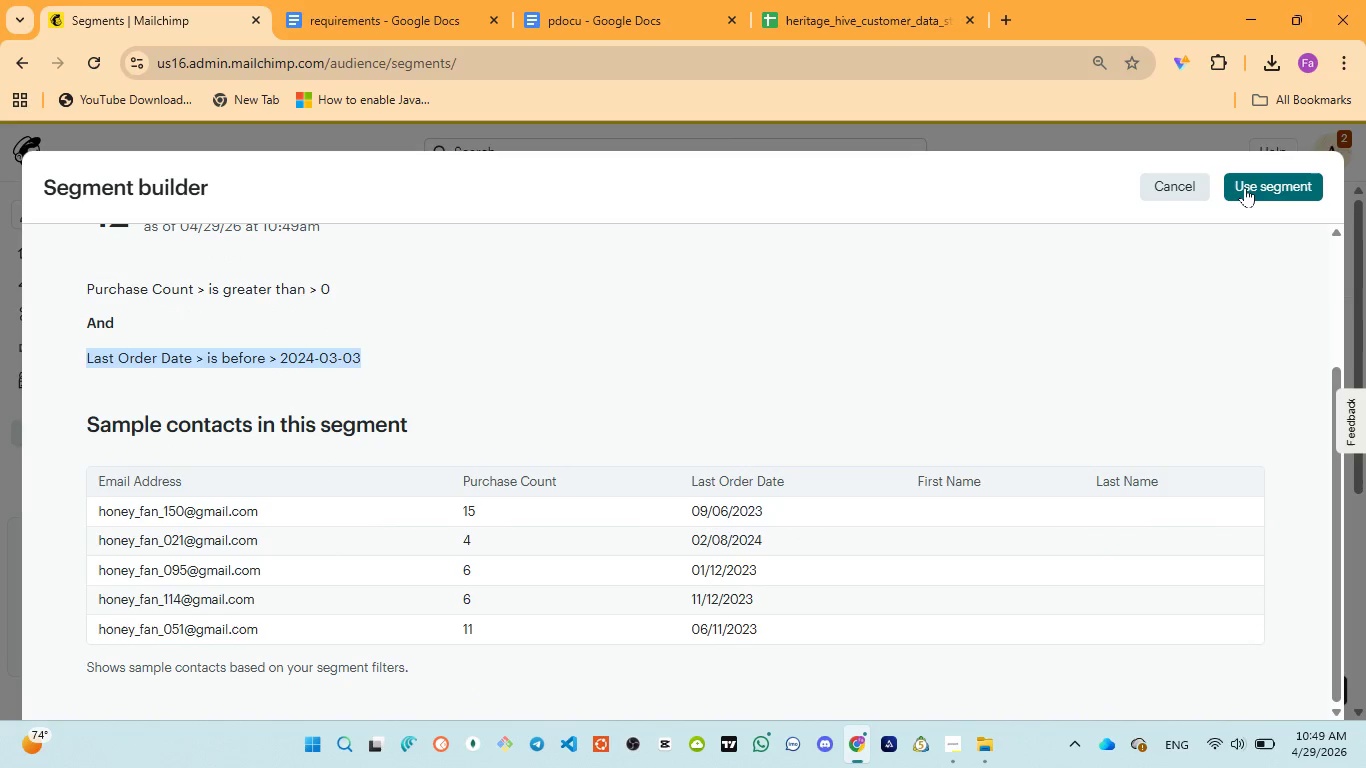 
scroll: coordinate [958, 384], scroll_direction: up, amount: 2.0
 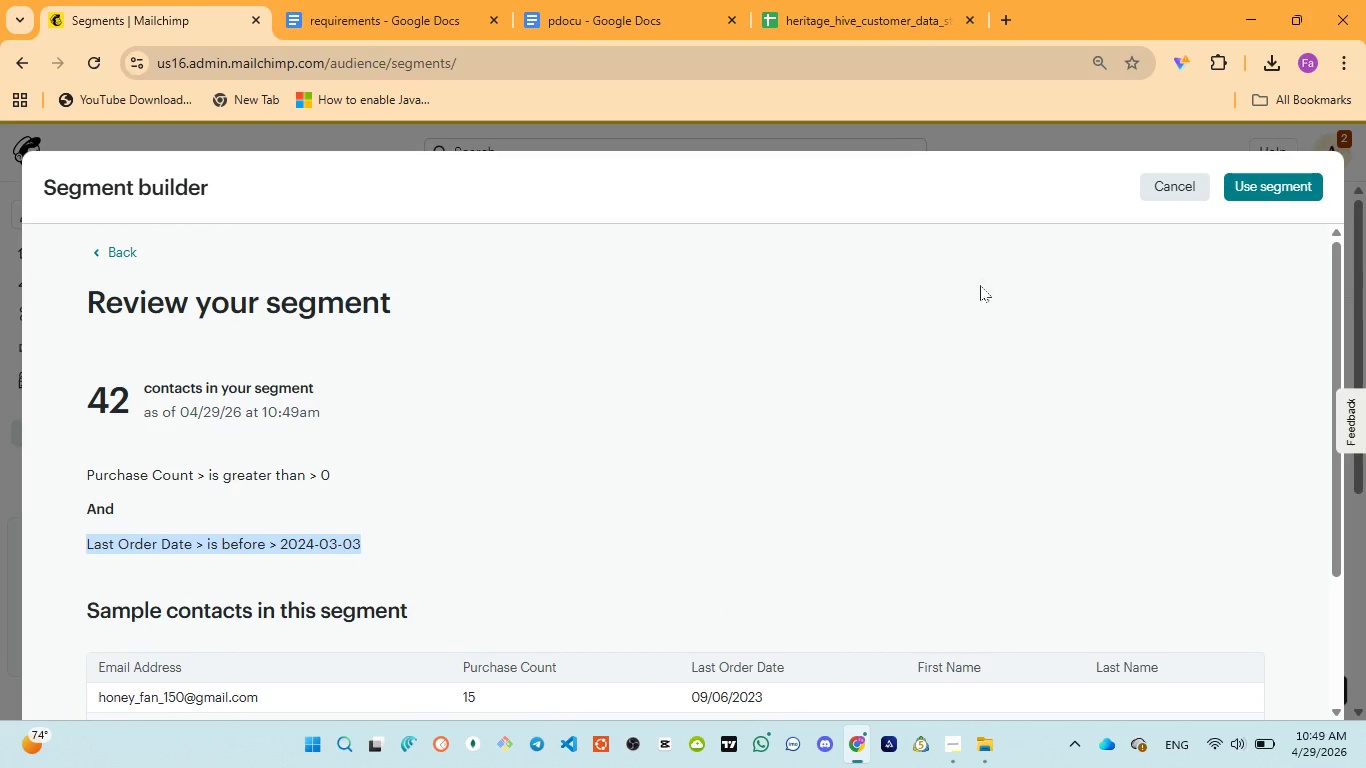 
mouse_move([845, 309])
 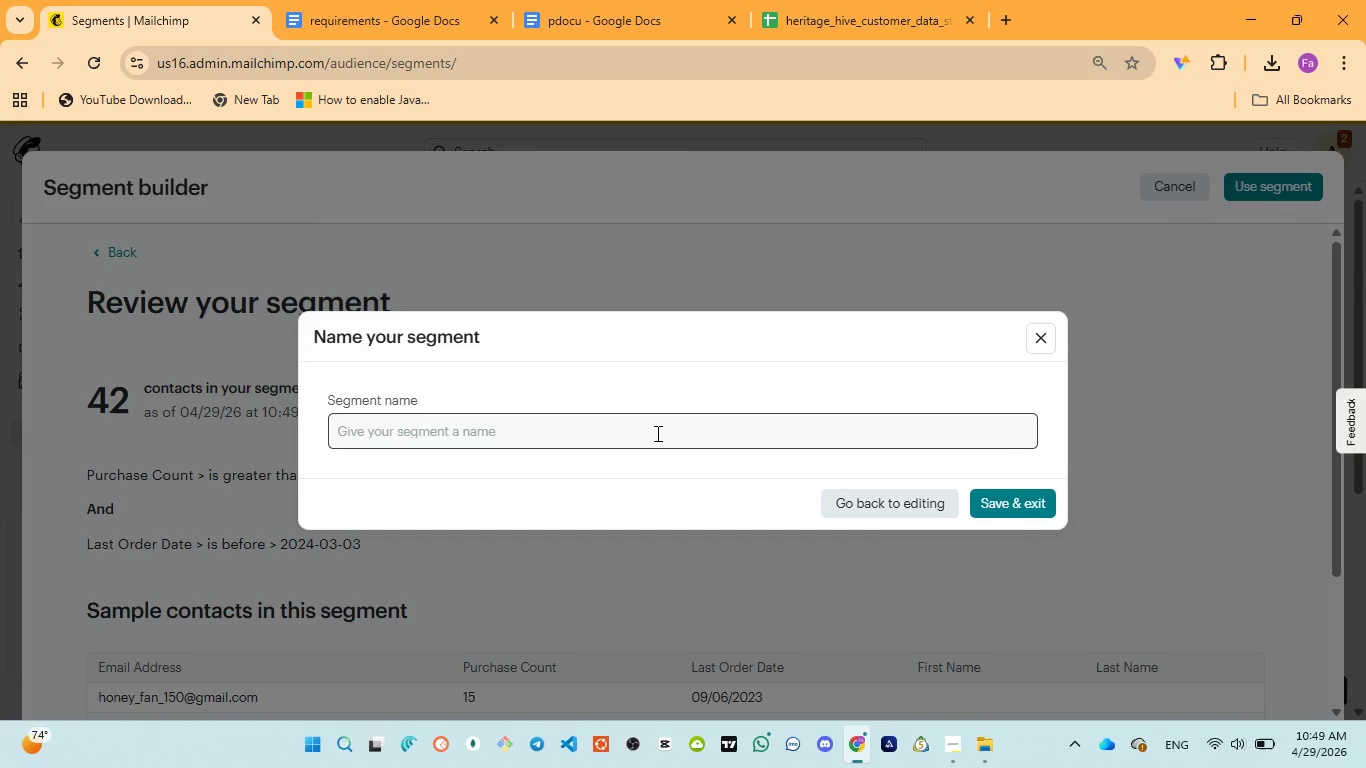 
left_click([656, 433])
 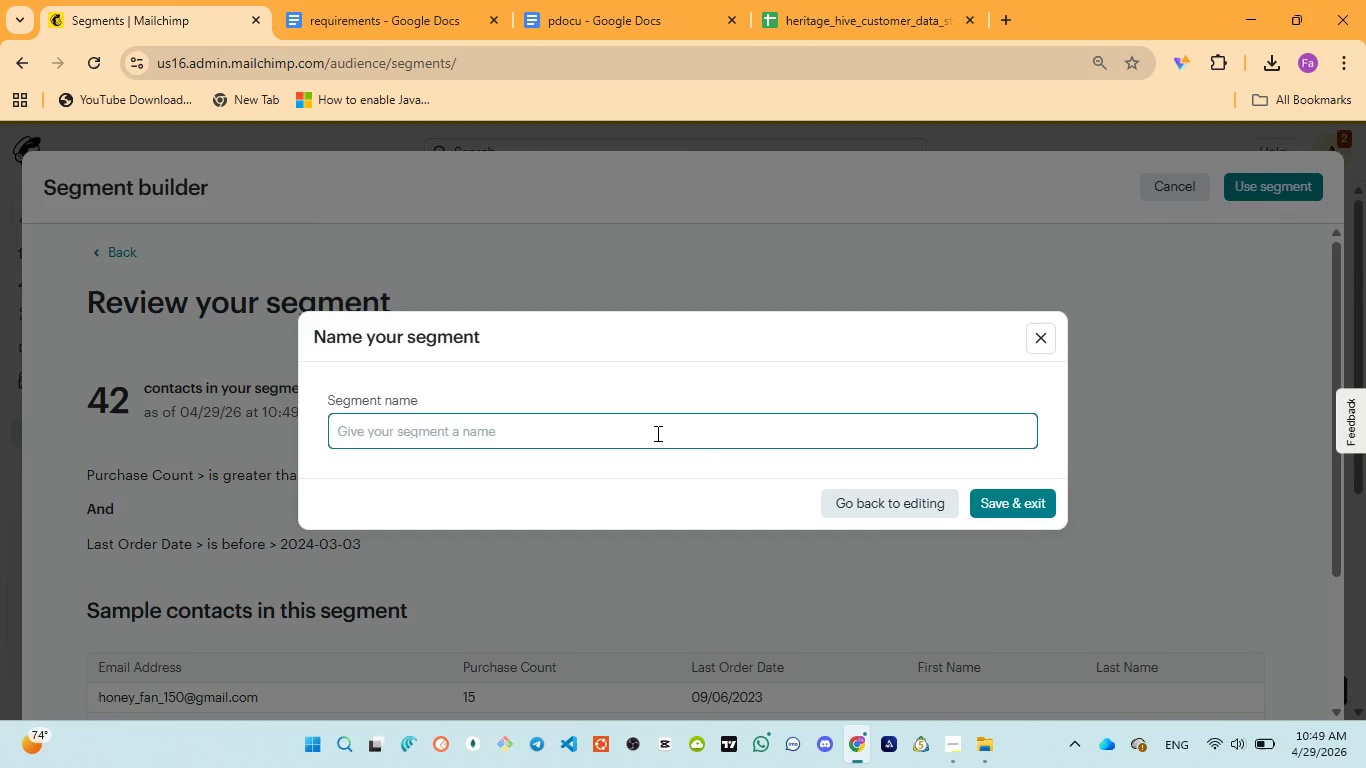 
key(Control+V)
 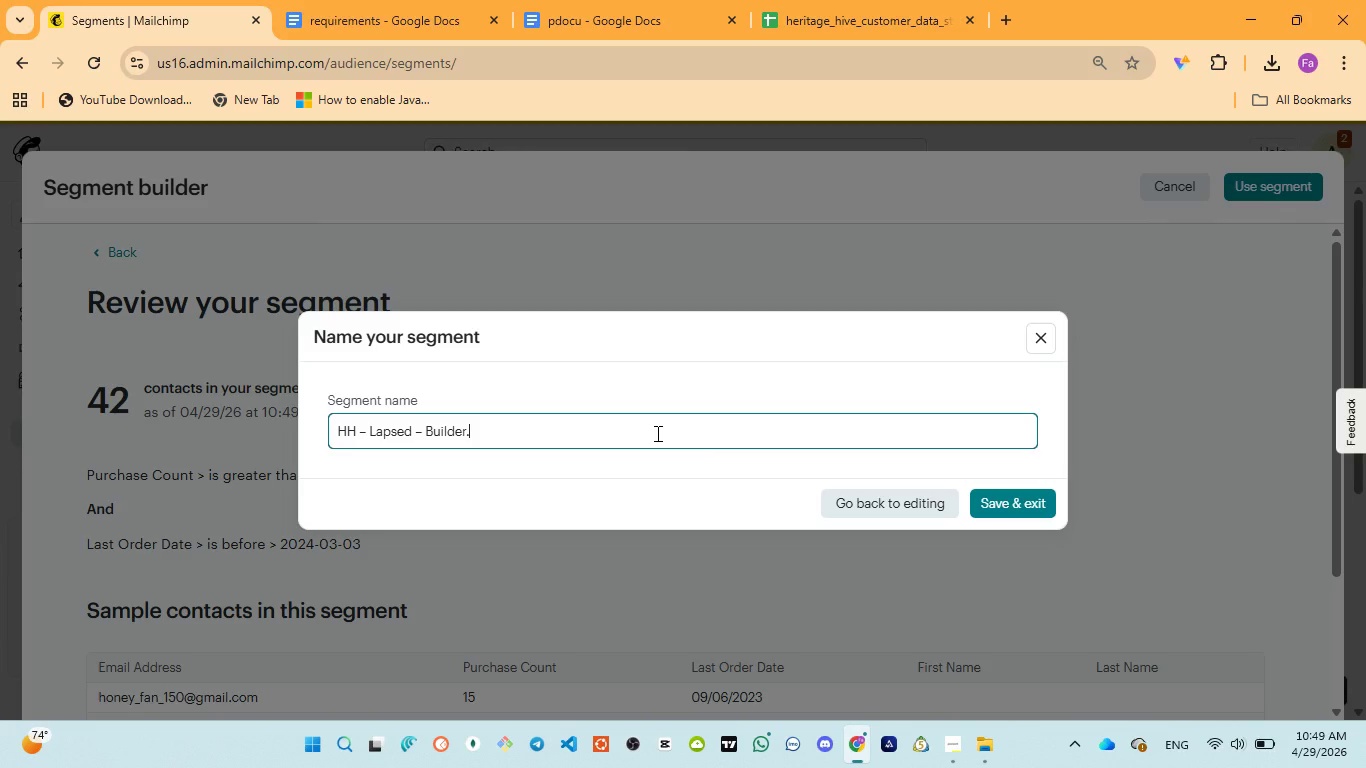 
key(Backspace)
 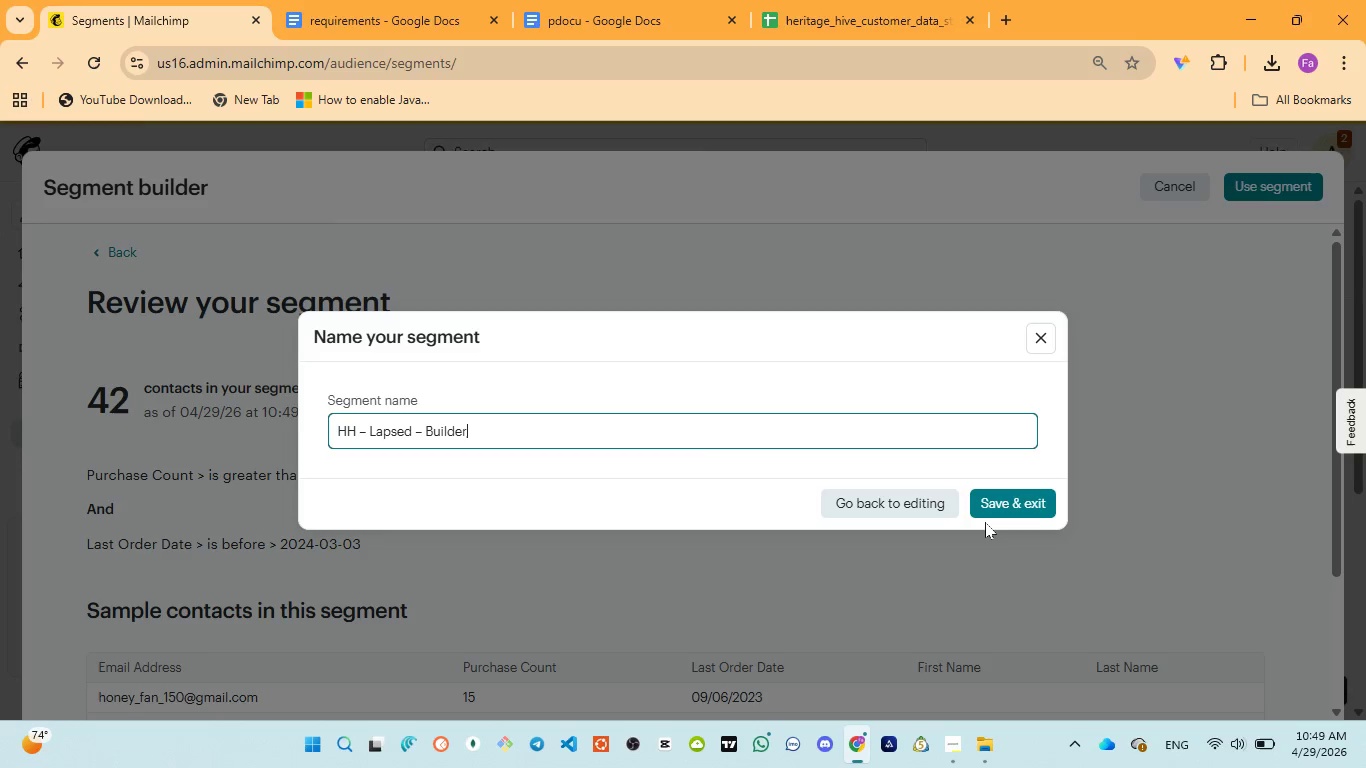 
left_click([1001, 505])
 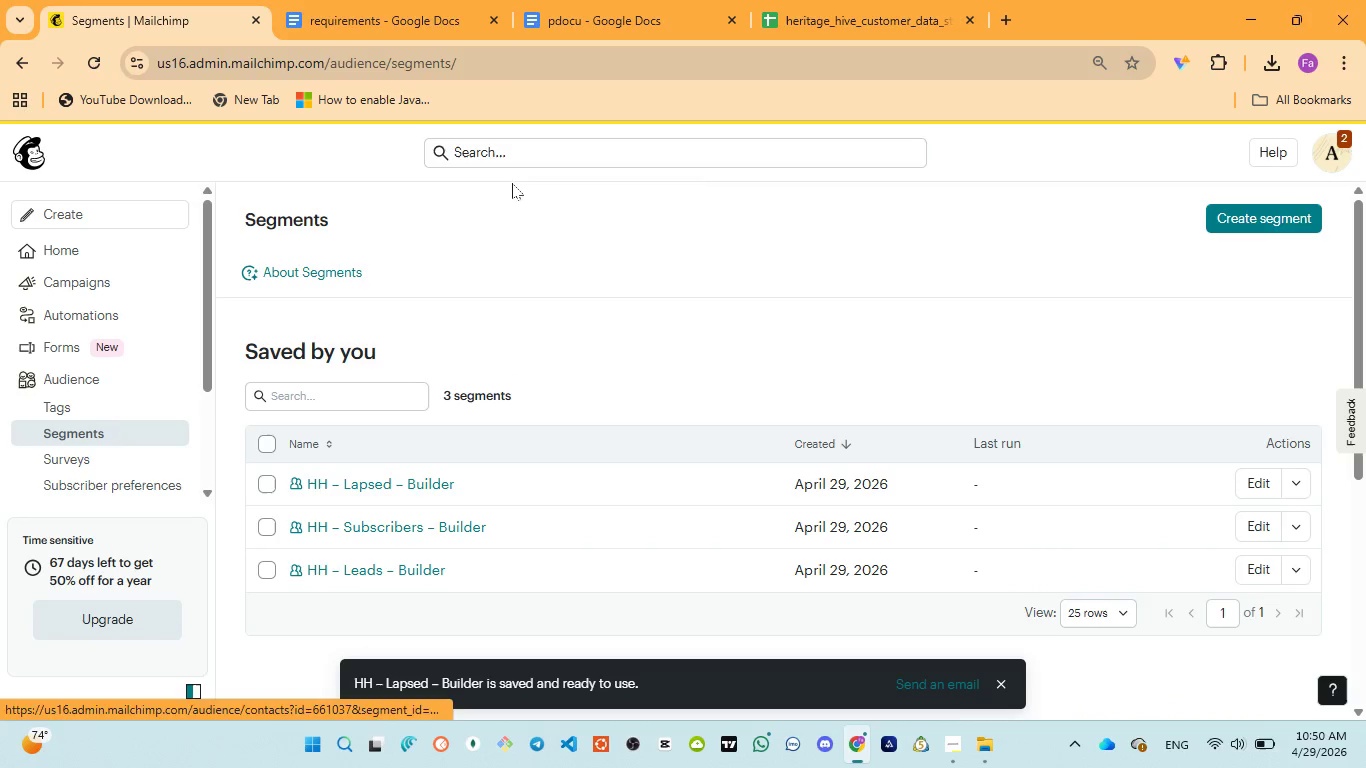 
wait(5.41)
 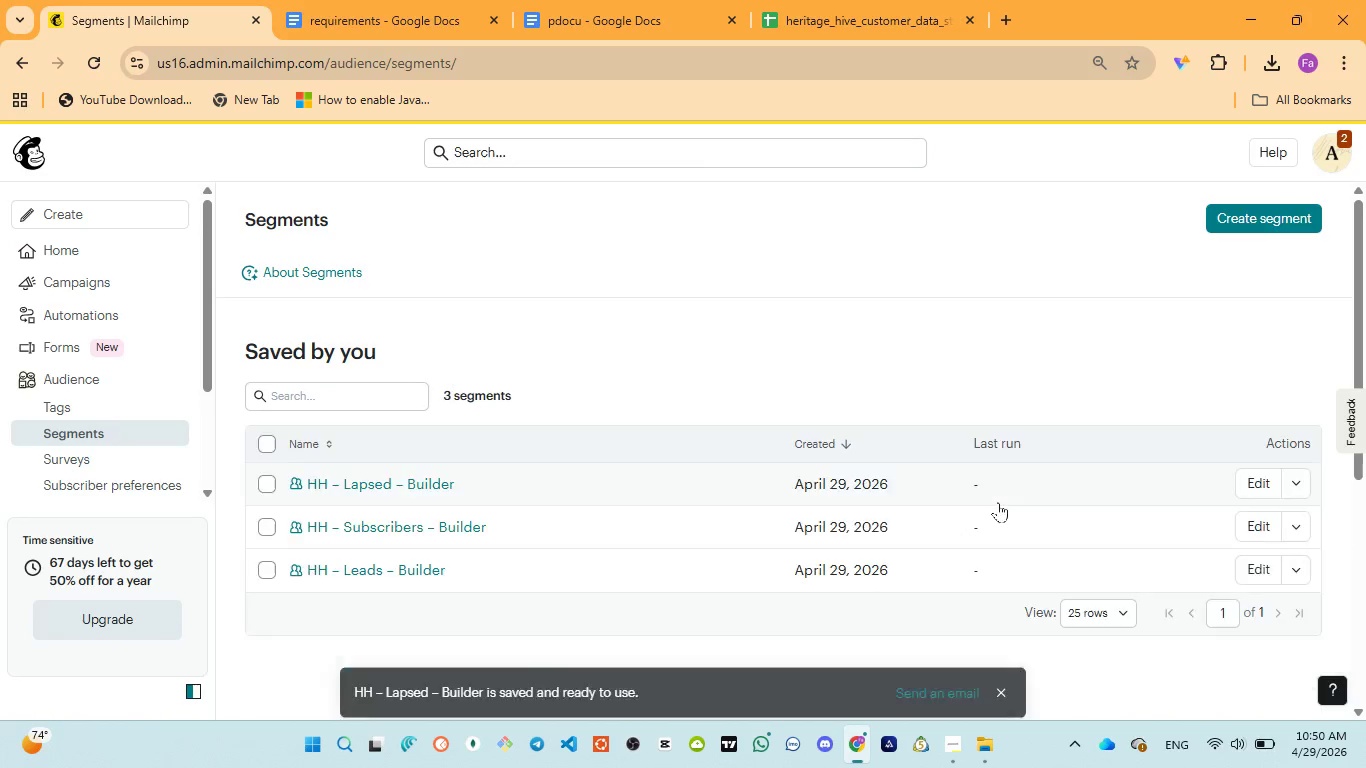 
left_click([559, 12])
 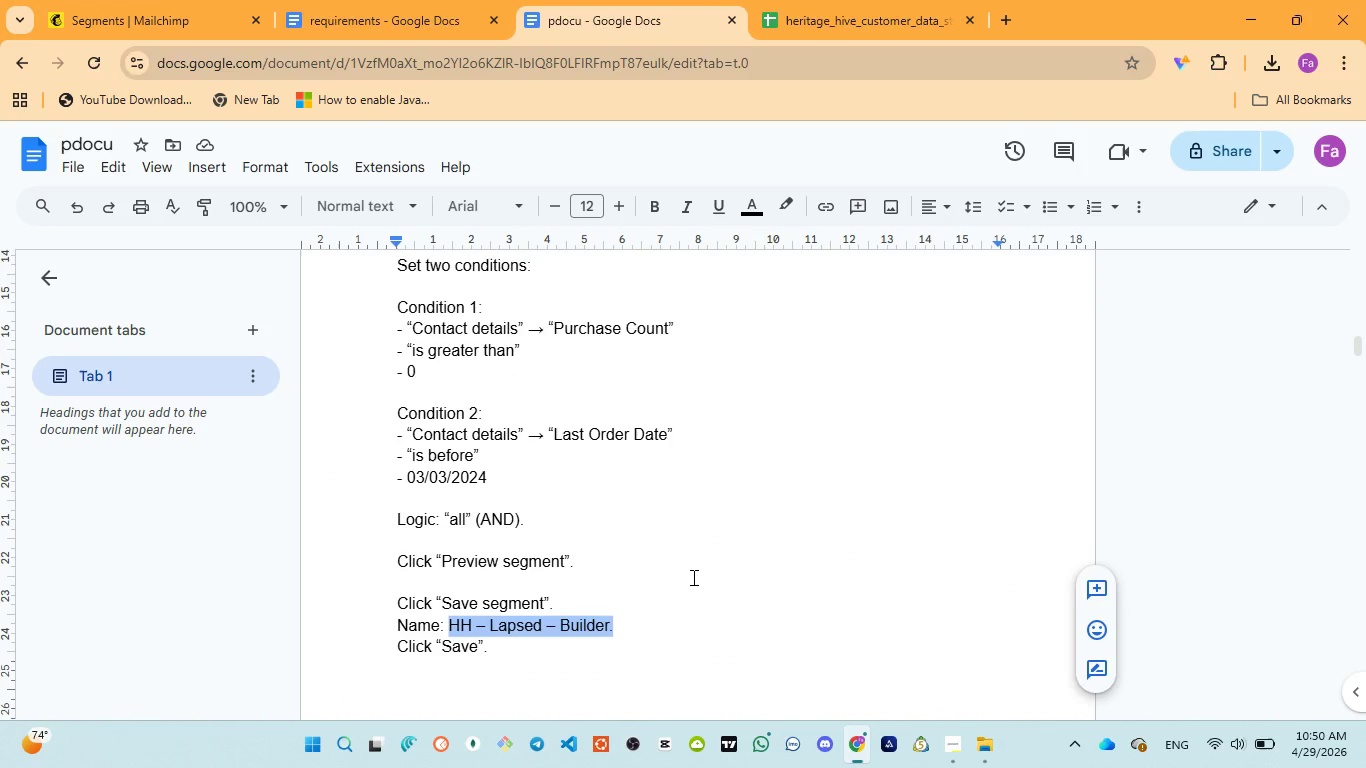 
scroll: coordinate [692, 577], scroll_direction: down, amount: 4.0
 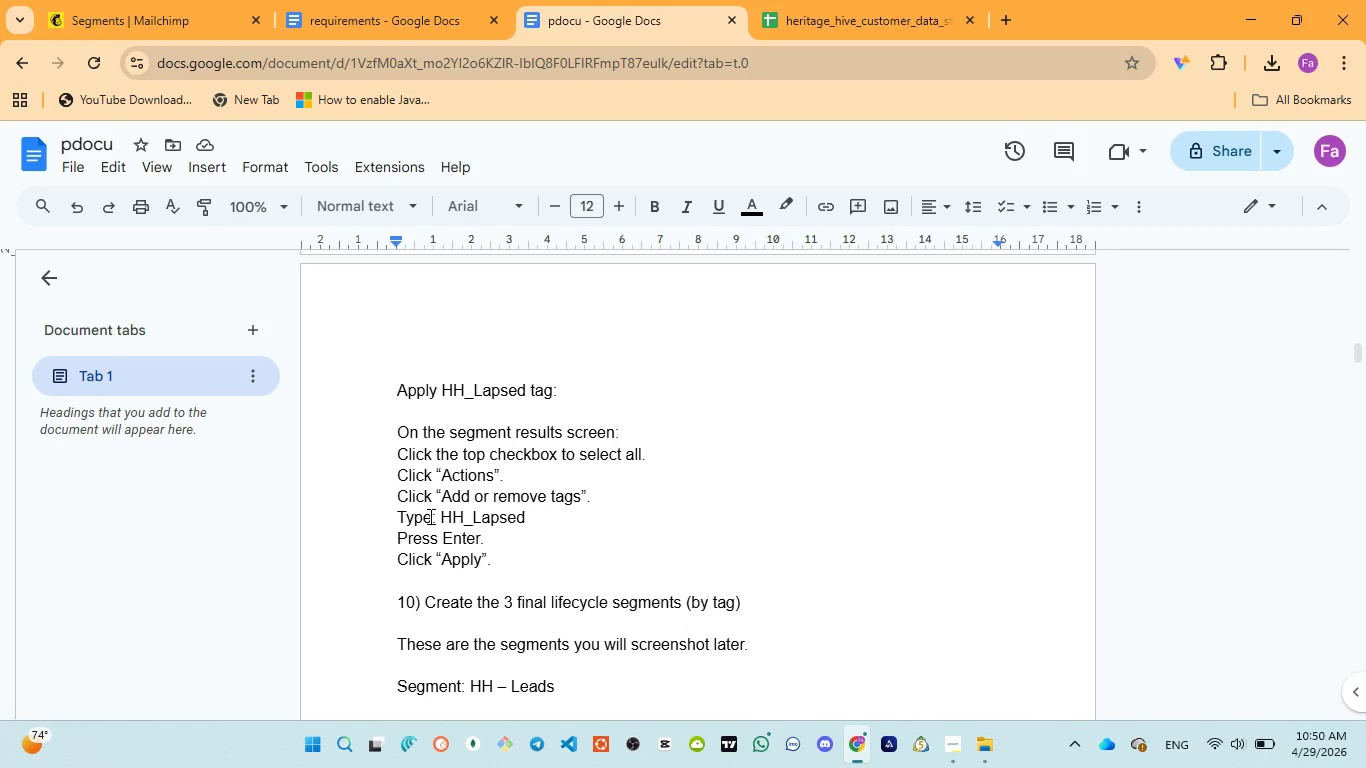 
left_click_drag(start_coordinate=[440, 518], to_coordinate=[536, 518])
 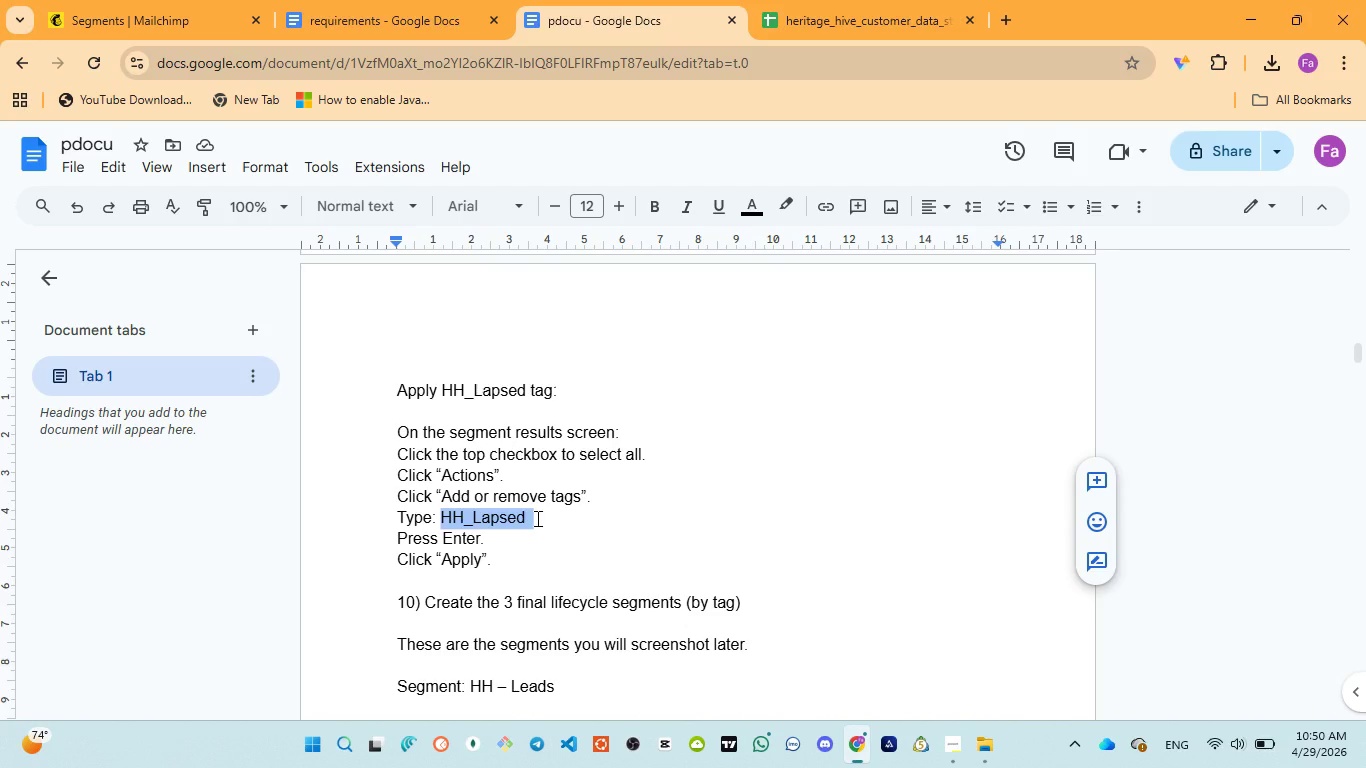 
key(Control+C)
 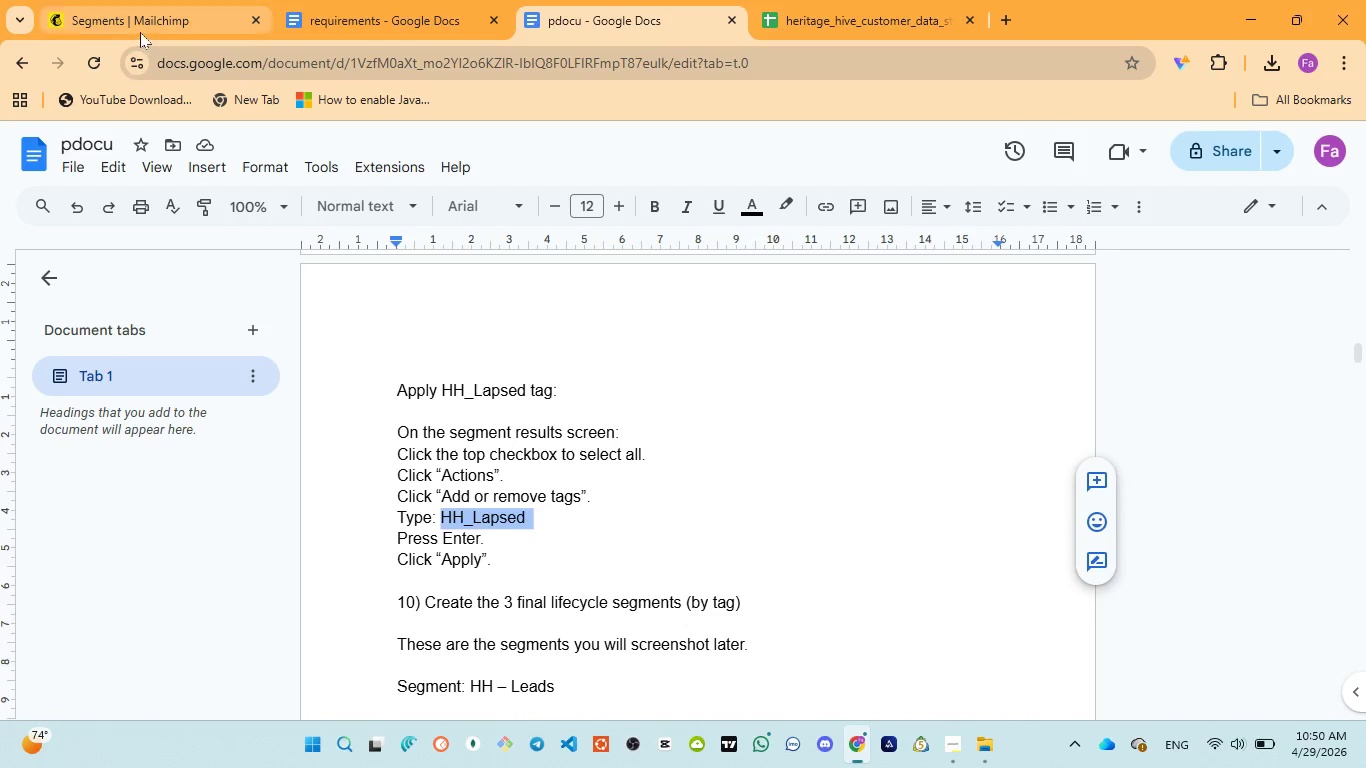 
left_click([141, 30])
 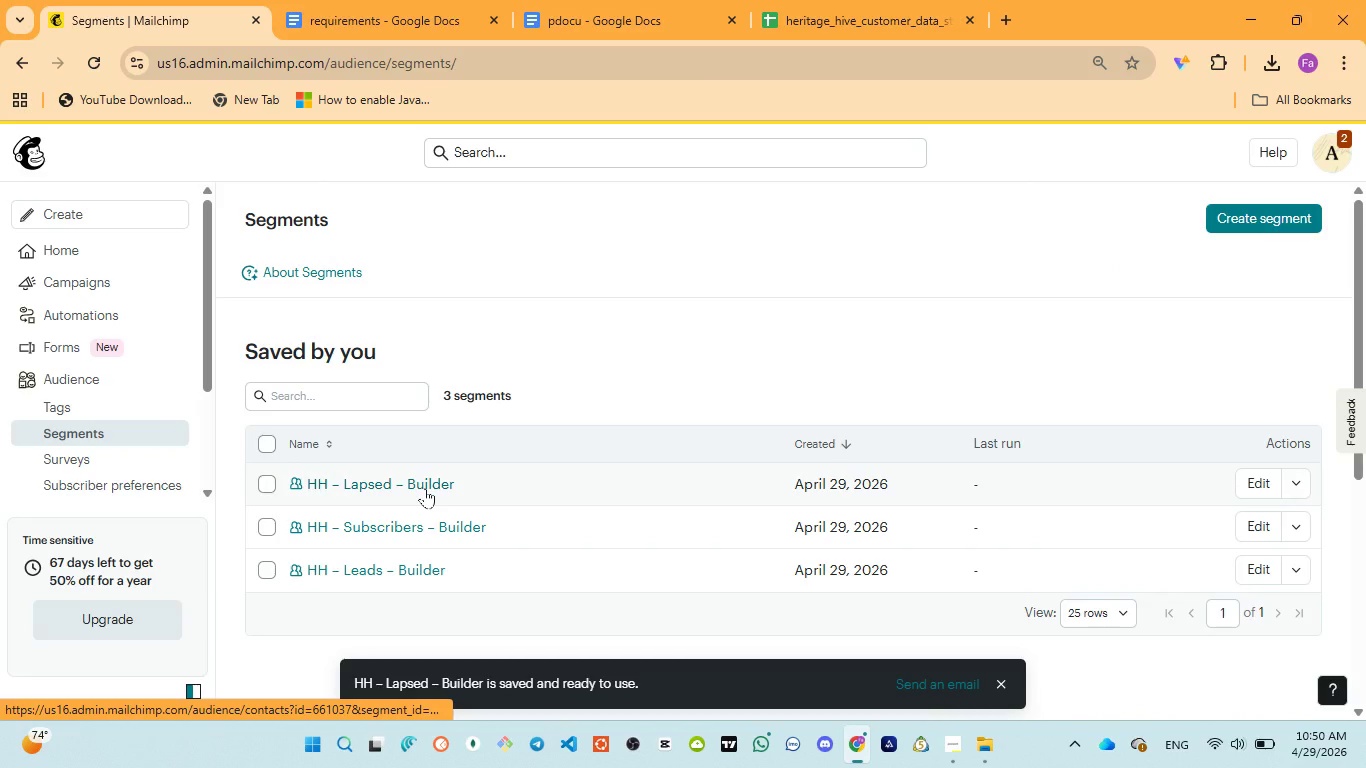 
left_click([425, 488])
 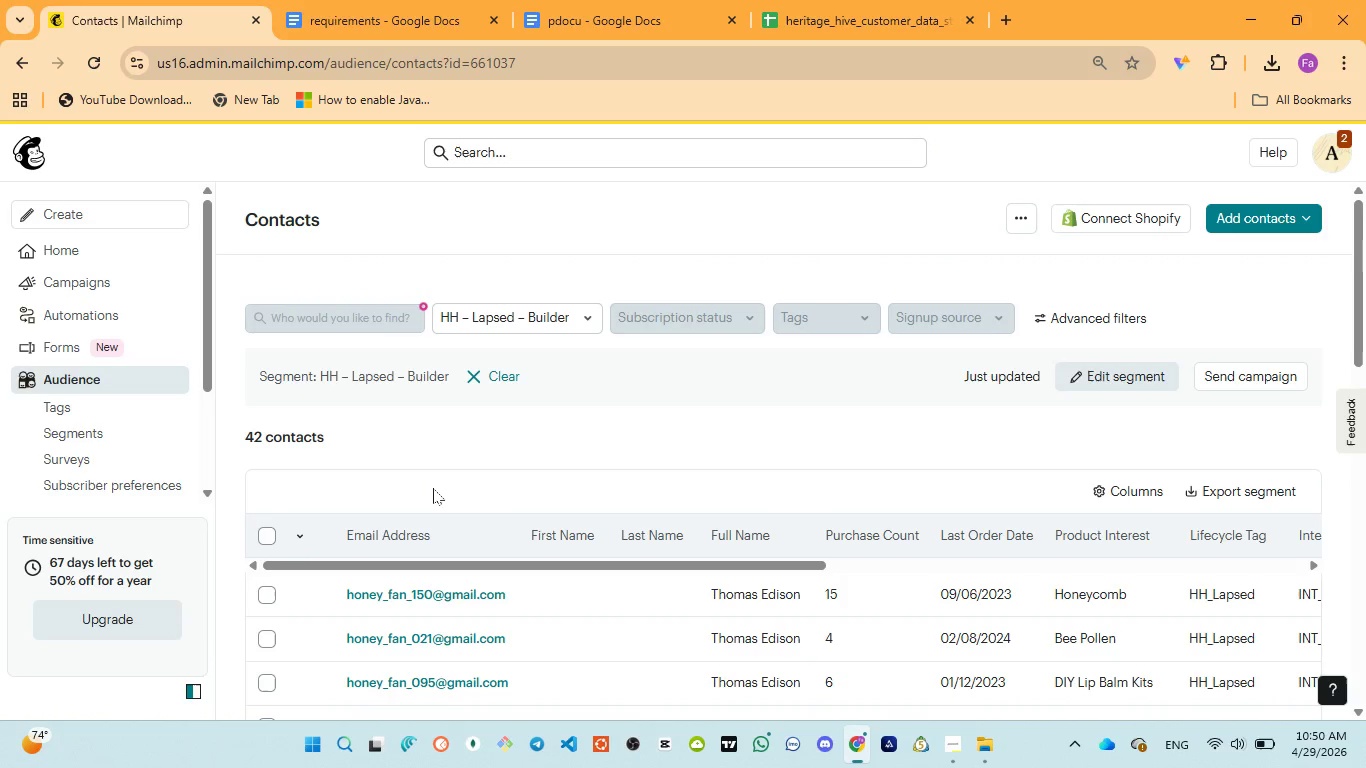 
wait(18.42)
 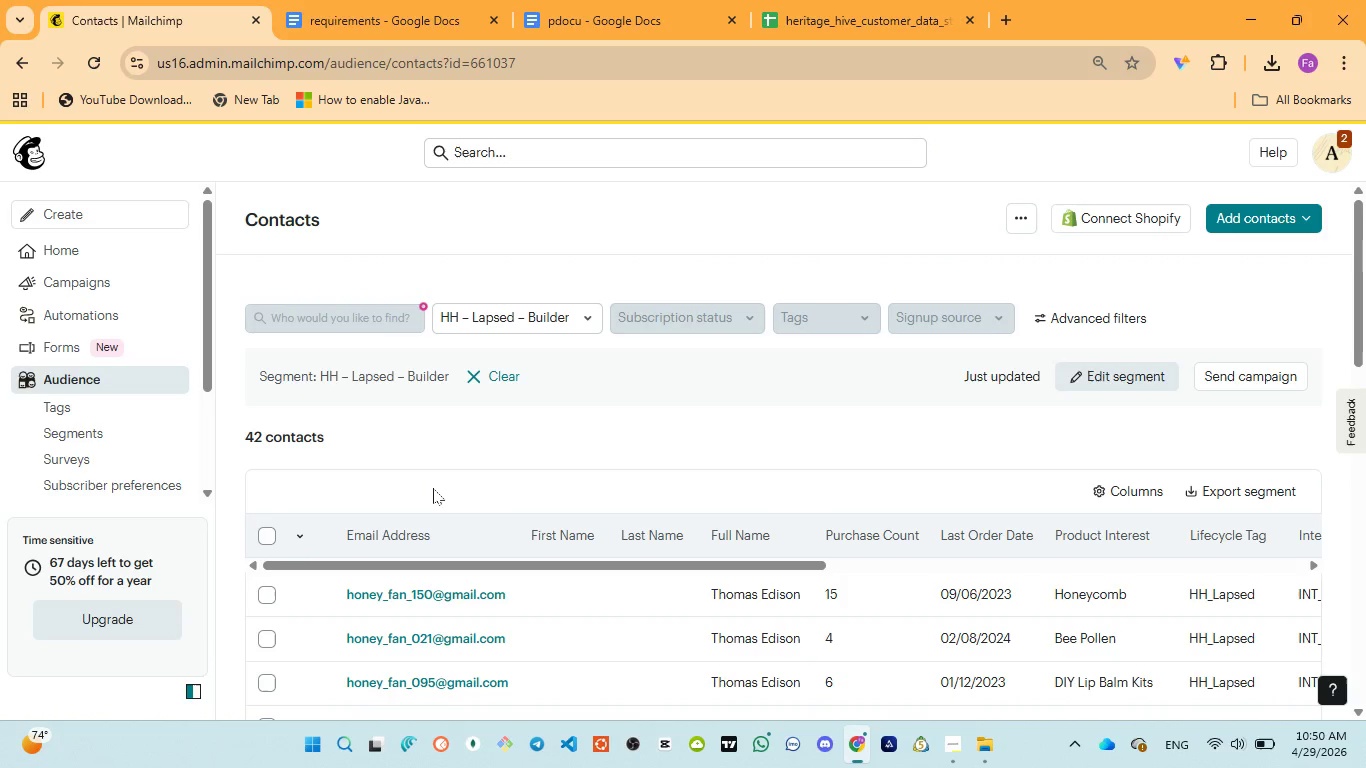 
left_click([273, 535])
 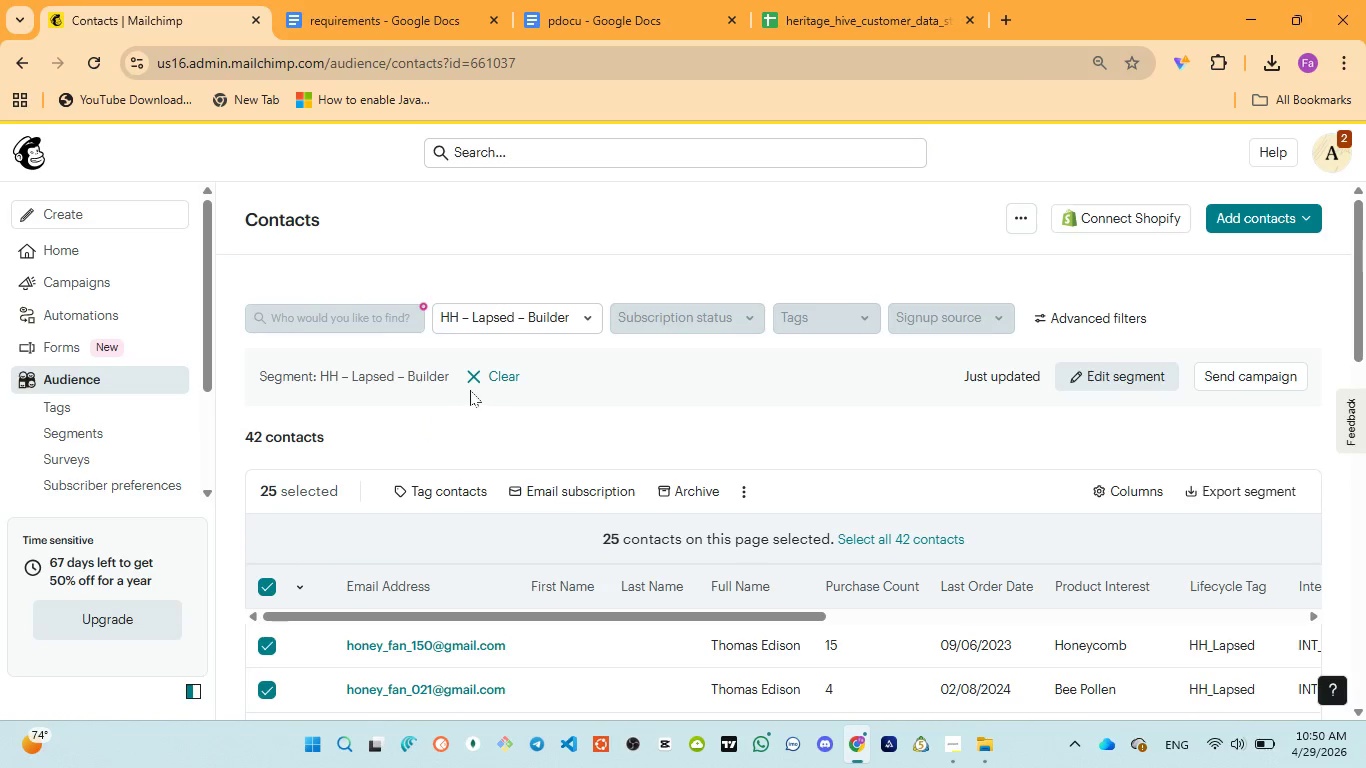 
left_click([461, 499])
 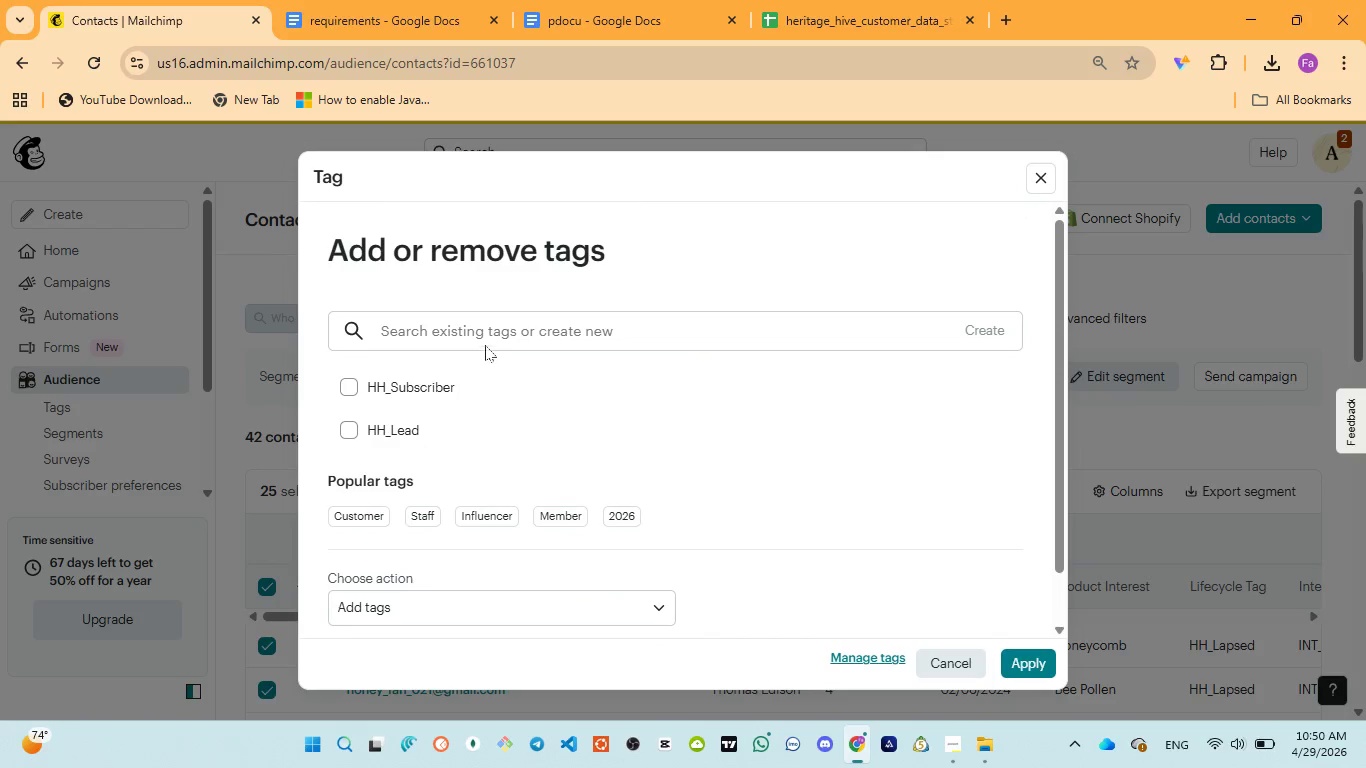 
left_click([490, 332])
 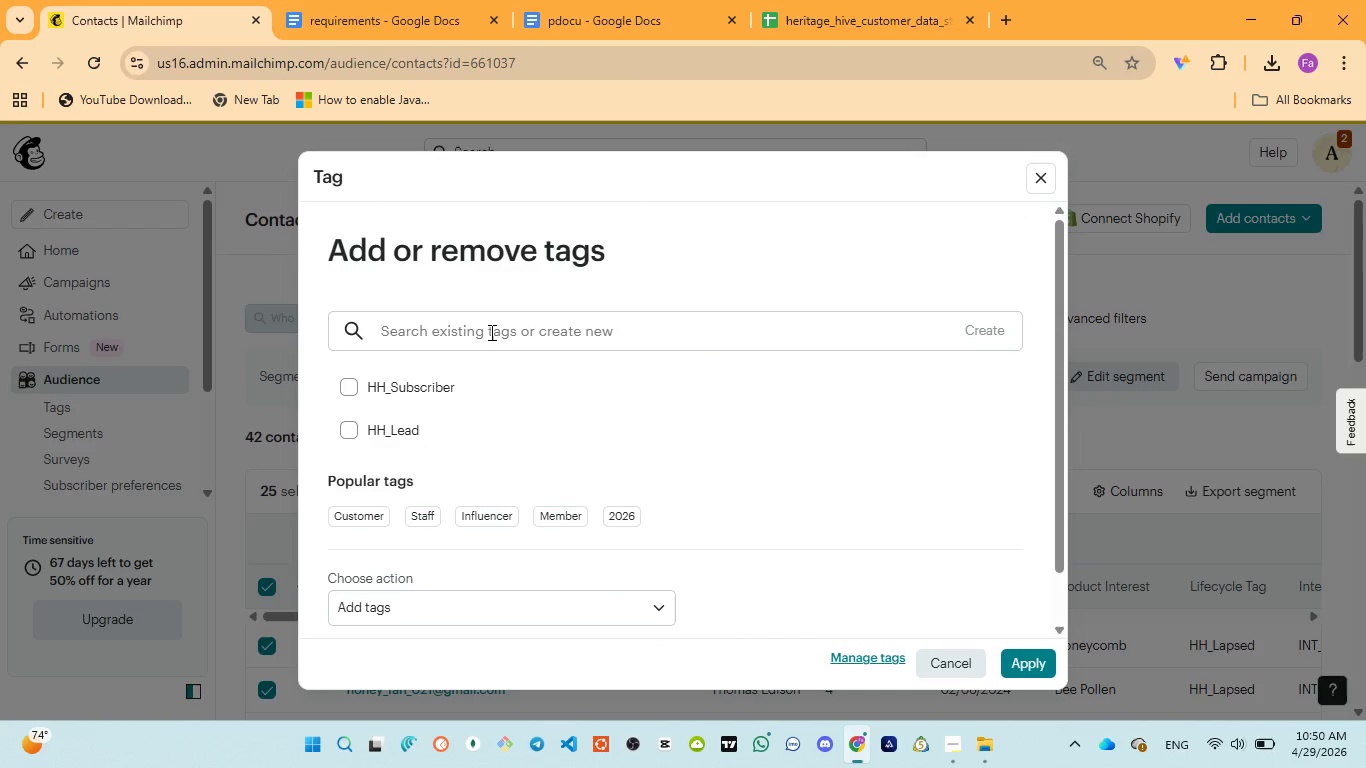 
key(Control+V)
 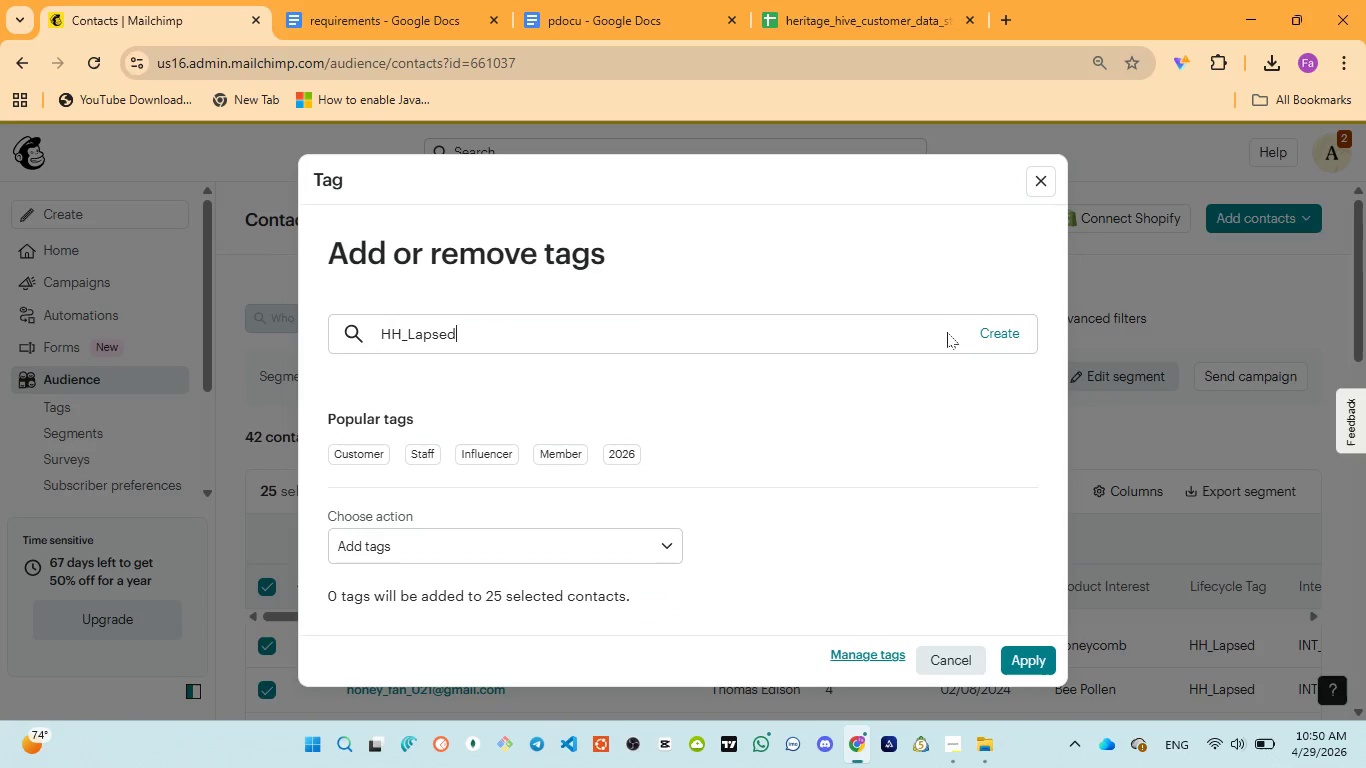 
left_click([985, 330])
 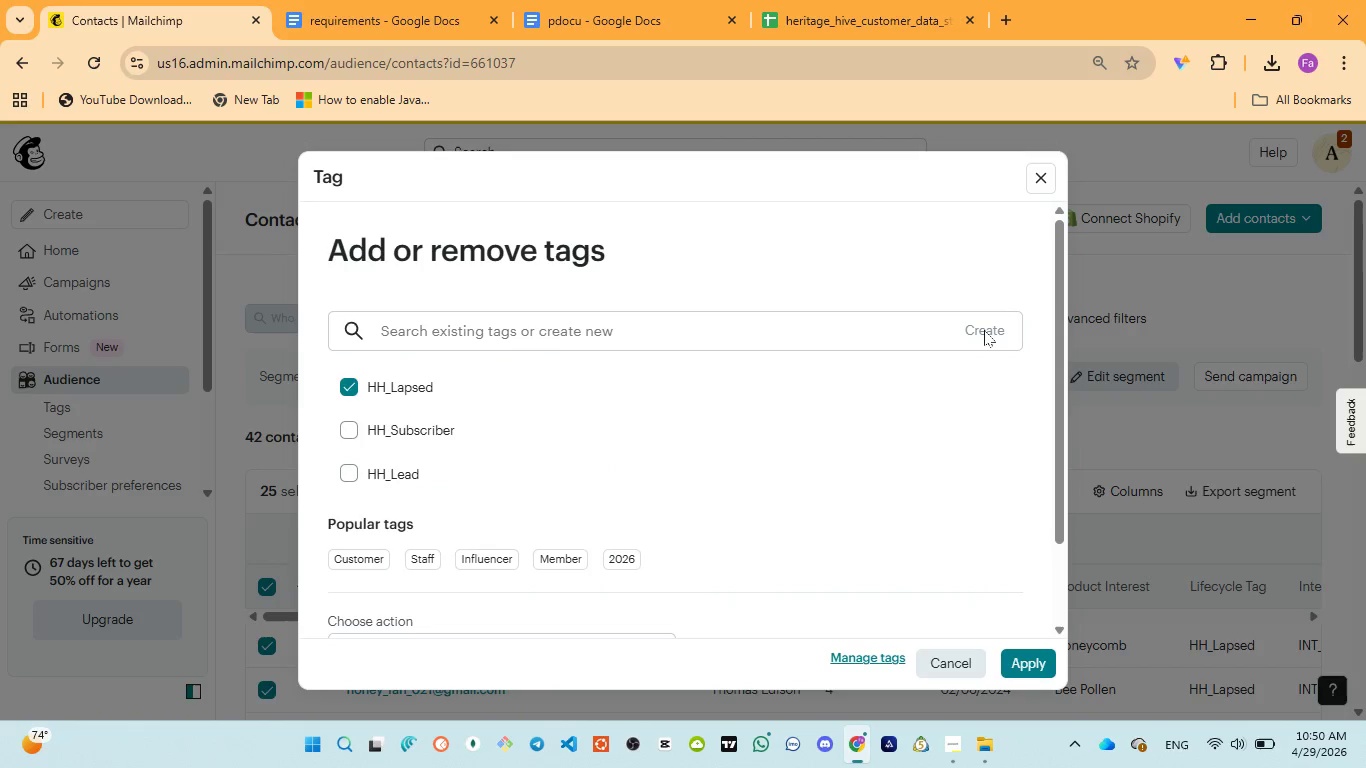 
wait(12.16)
 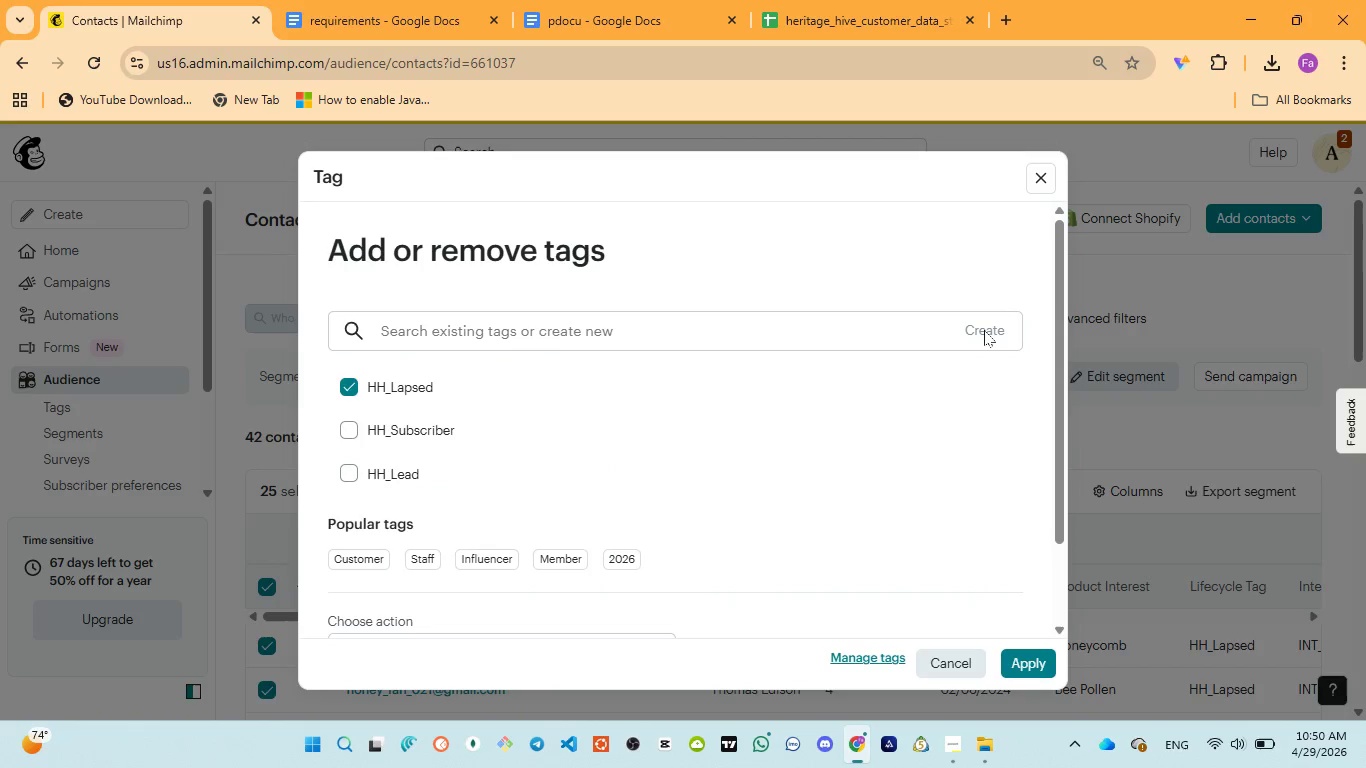 
left_click([1030, 654])
 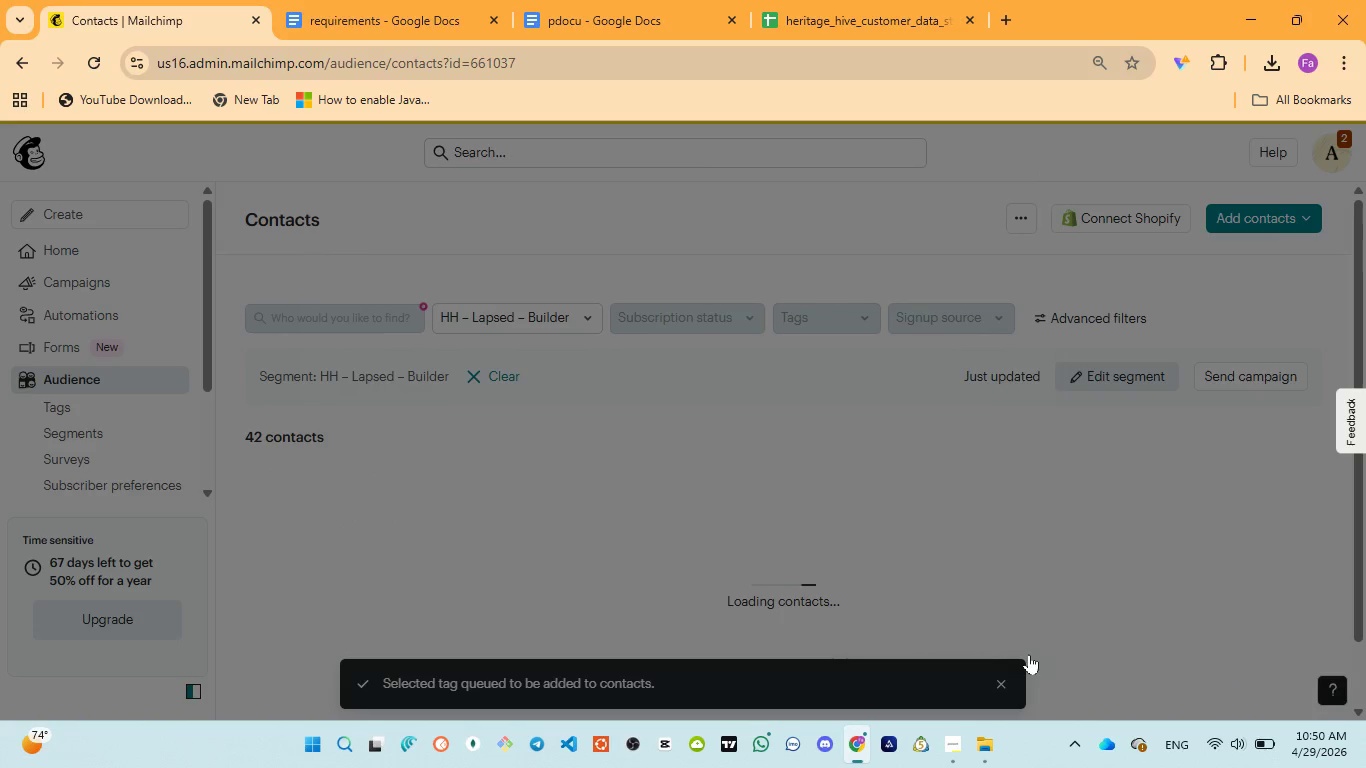 
mouse_move([709, 530])
 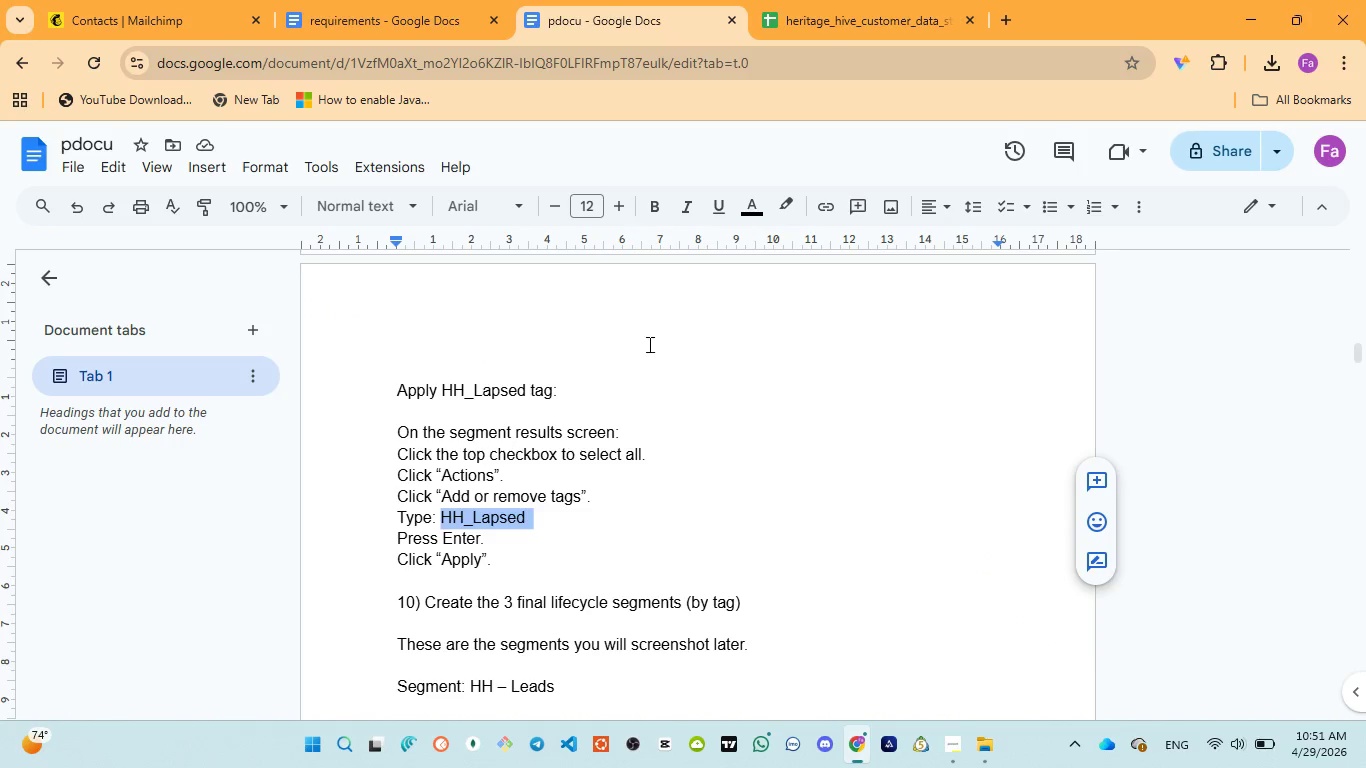 
scroll: coordinate [660, 507], scroll_direction: none, amount: 0.0
 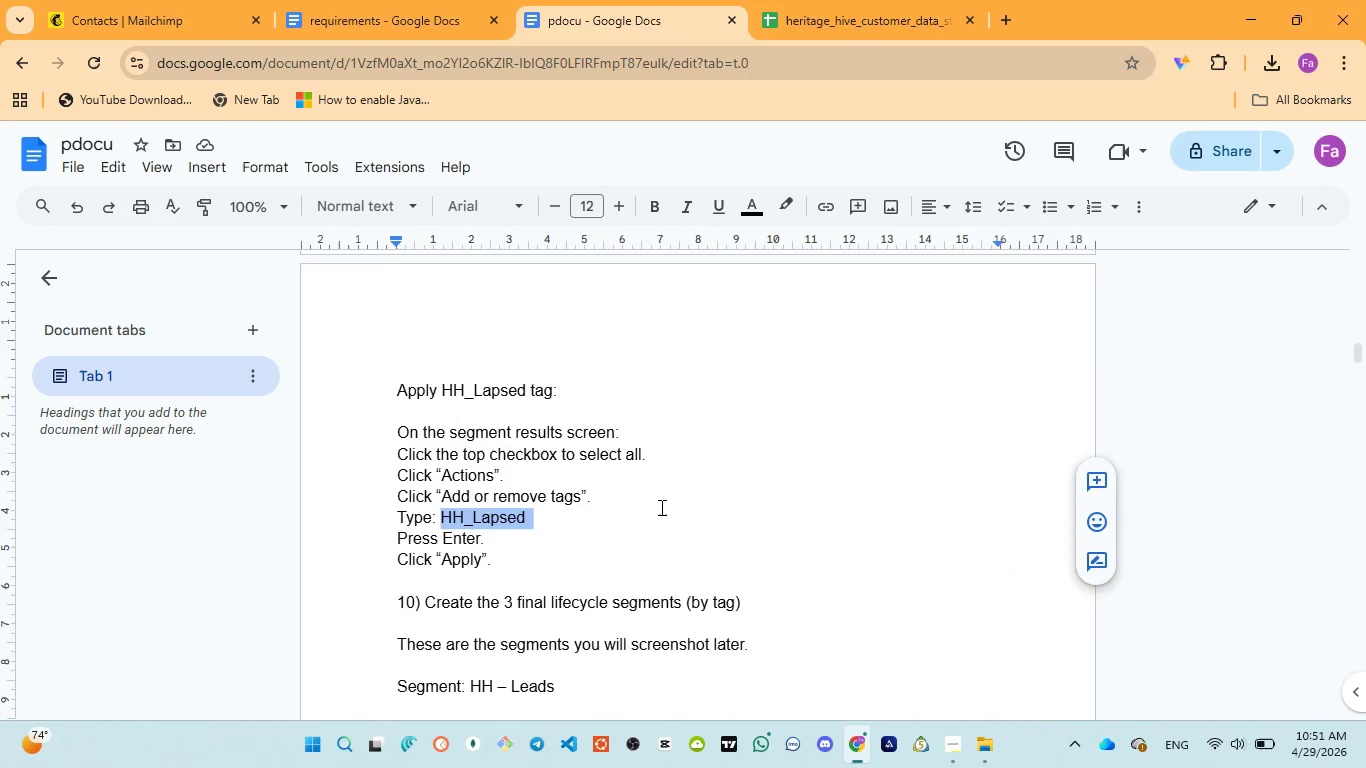 
scroll: coordinate [692, 569], scroll_direction: down, amount: 4.0
 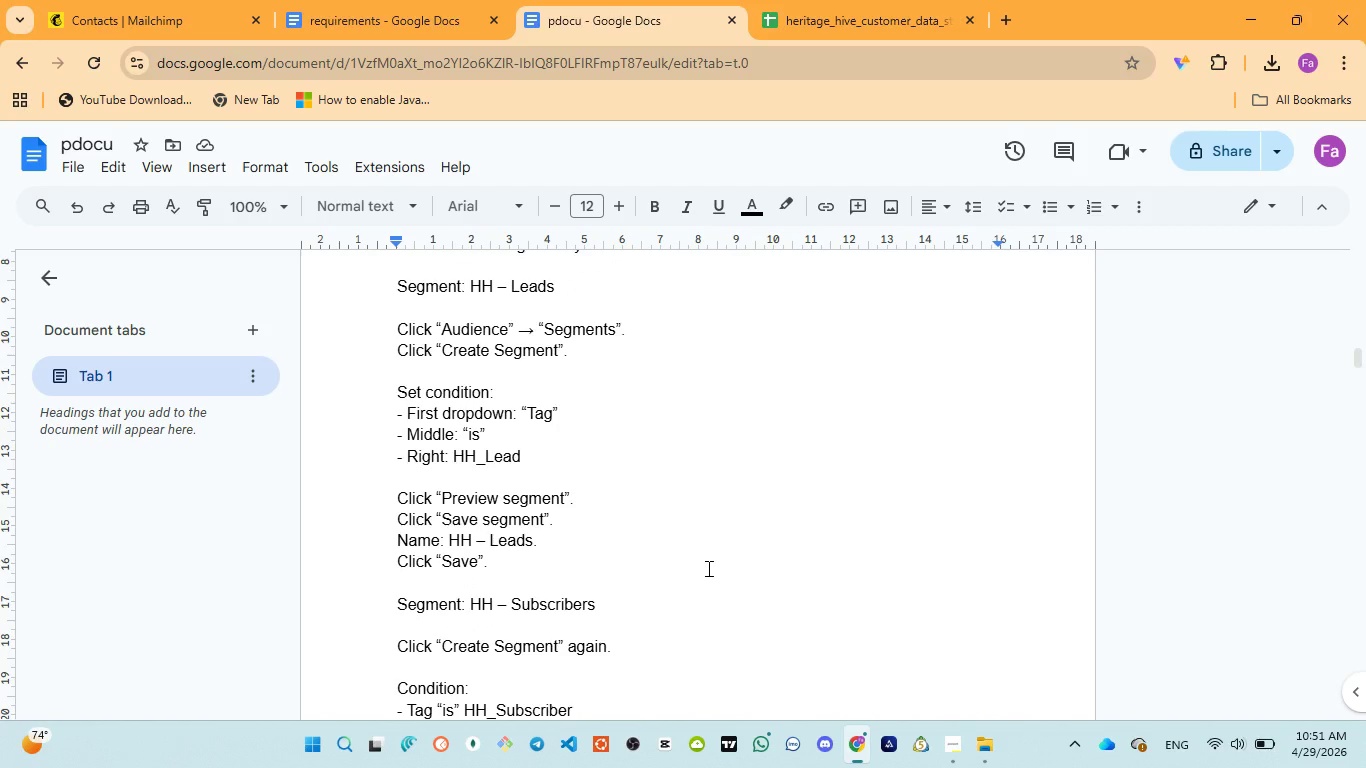 
wait(9.87)
 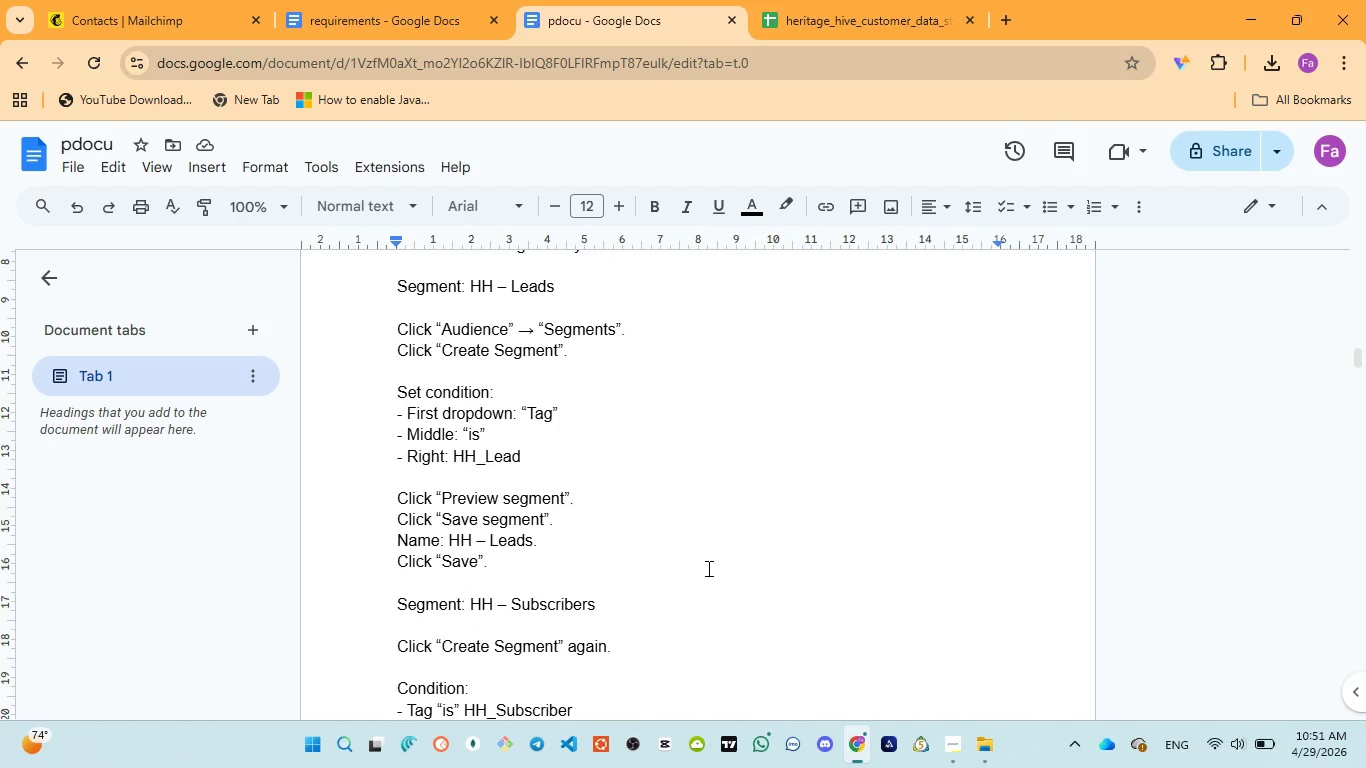 
left_click_drag(start_coordinate=[447, 537], to_coordinate=[533, 543])
 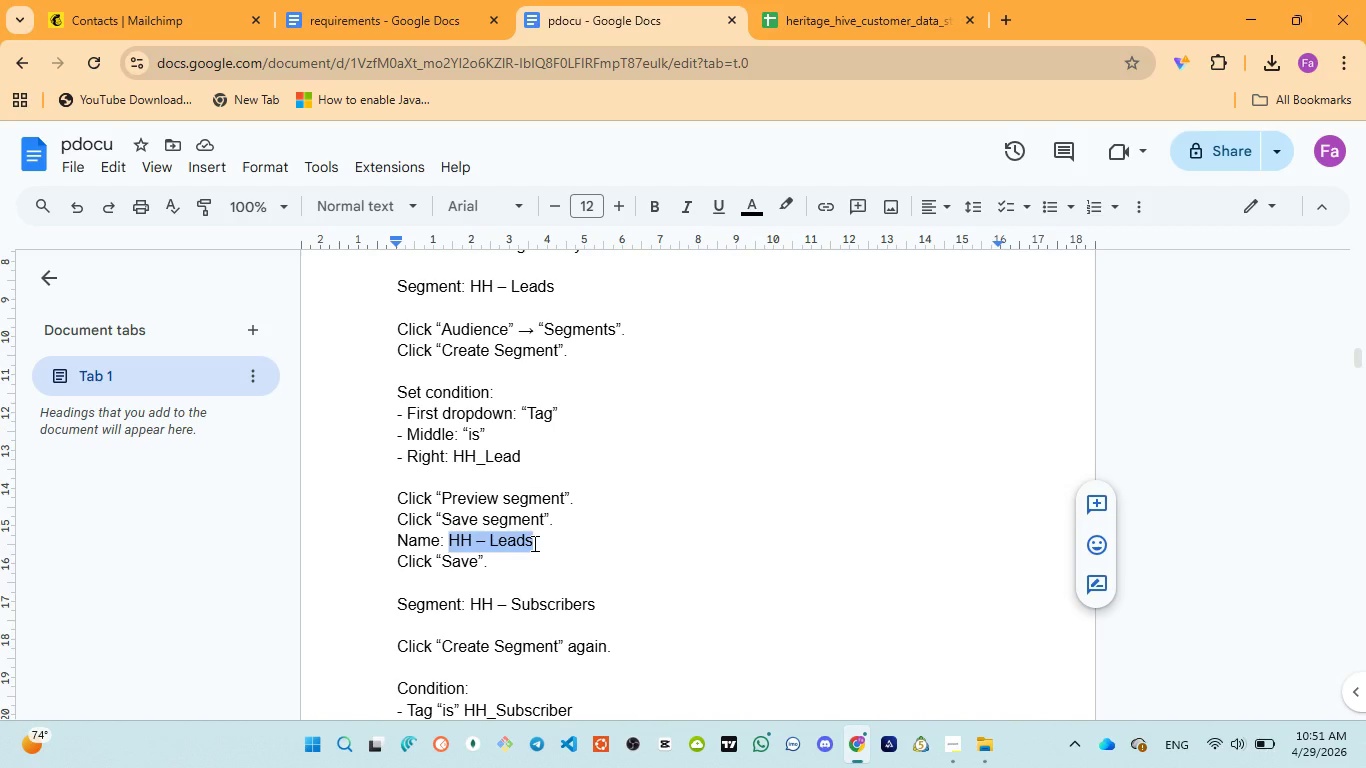 
key(Control+C)
 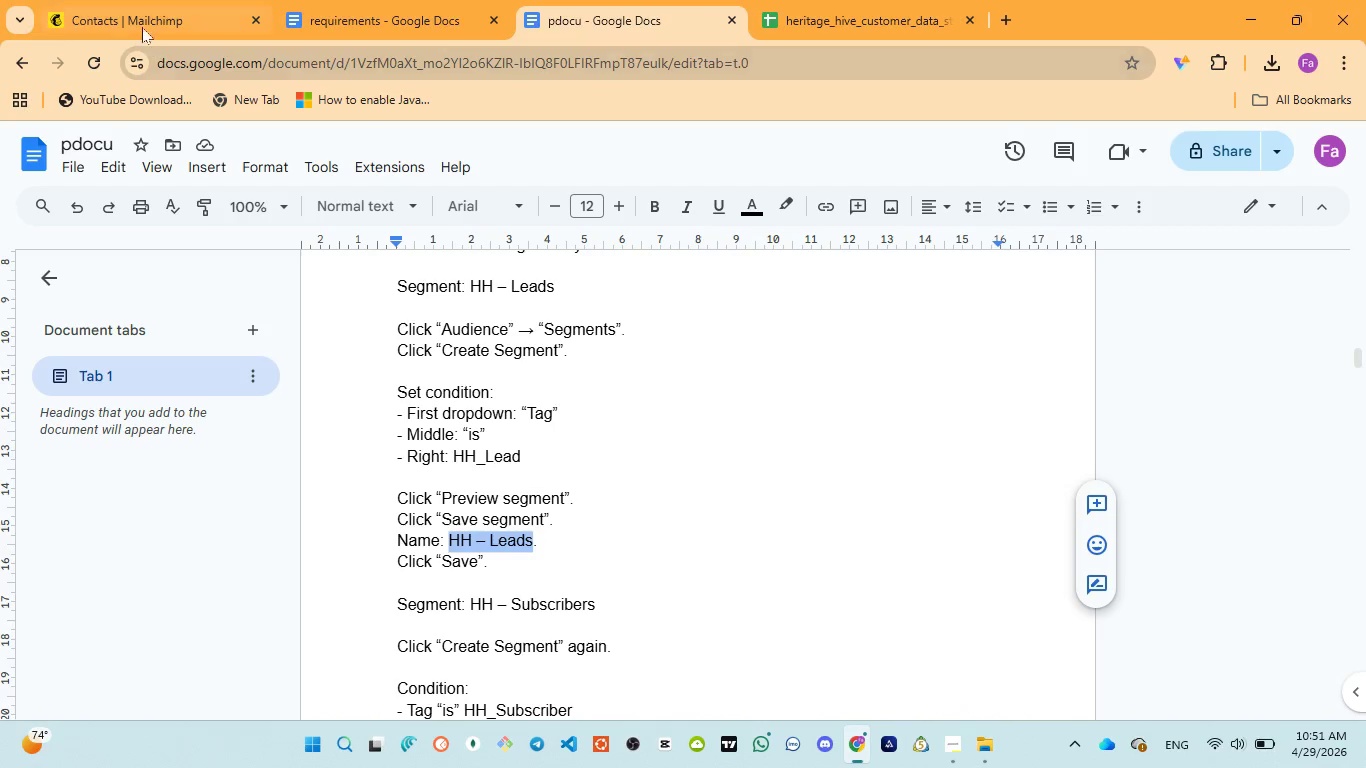 
left_click([137, 16])
 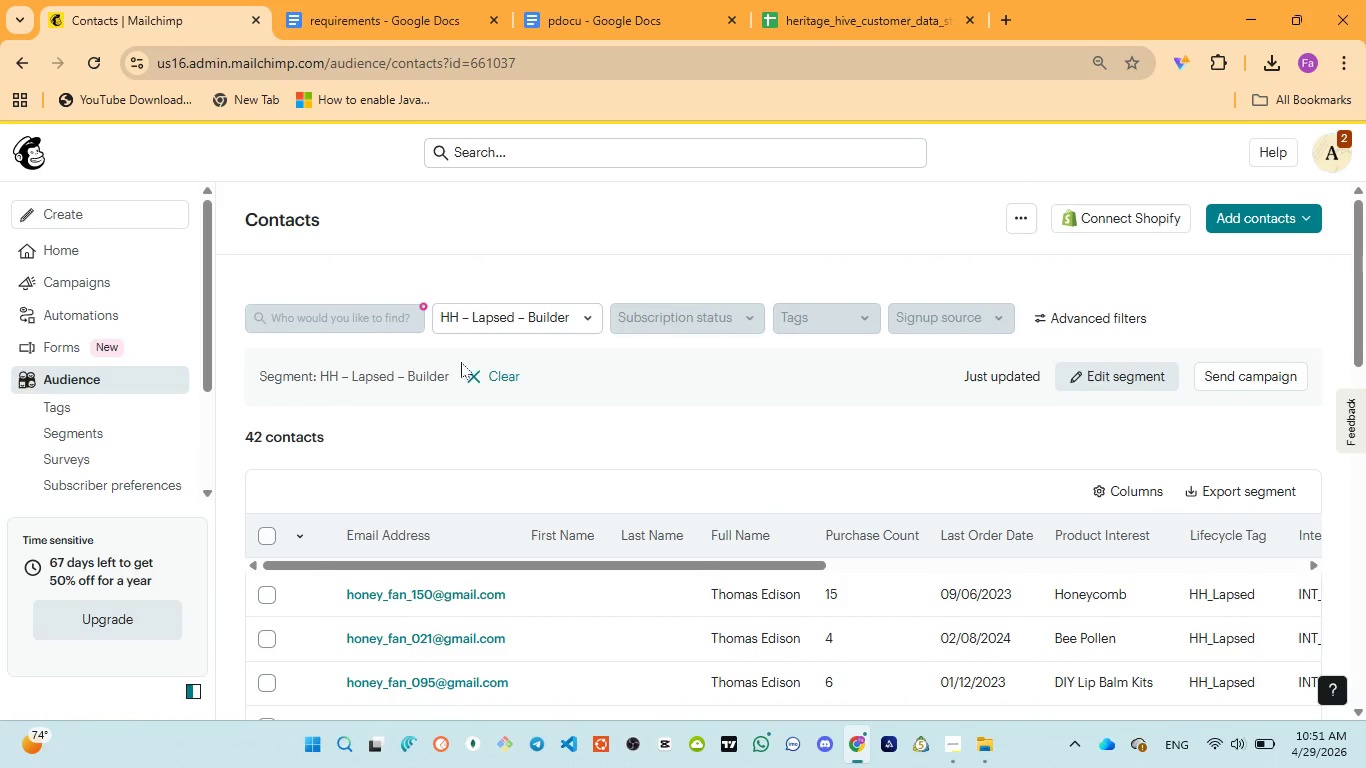 
left_click([472, 372])
 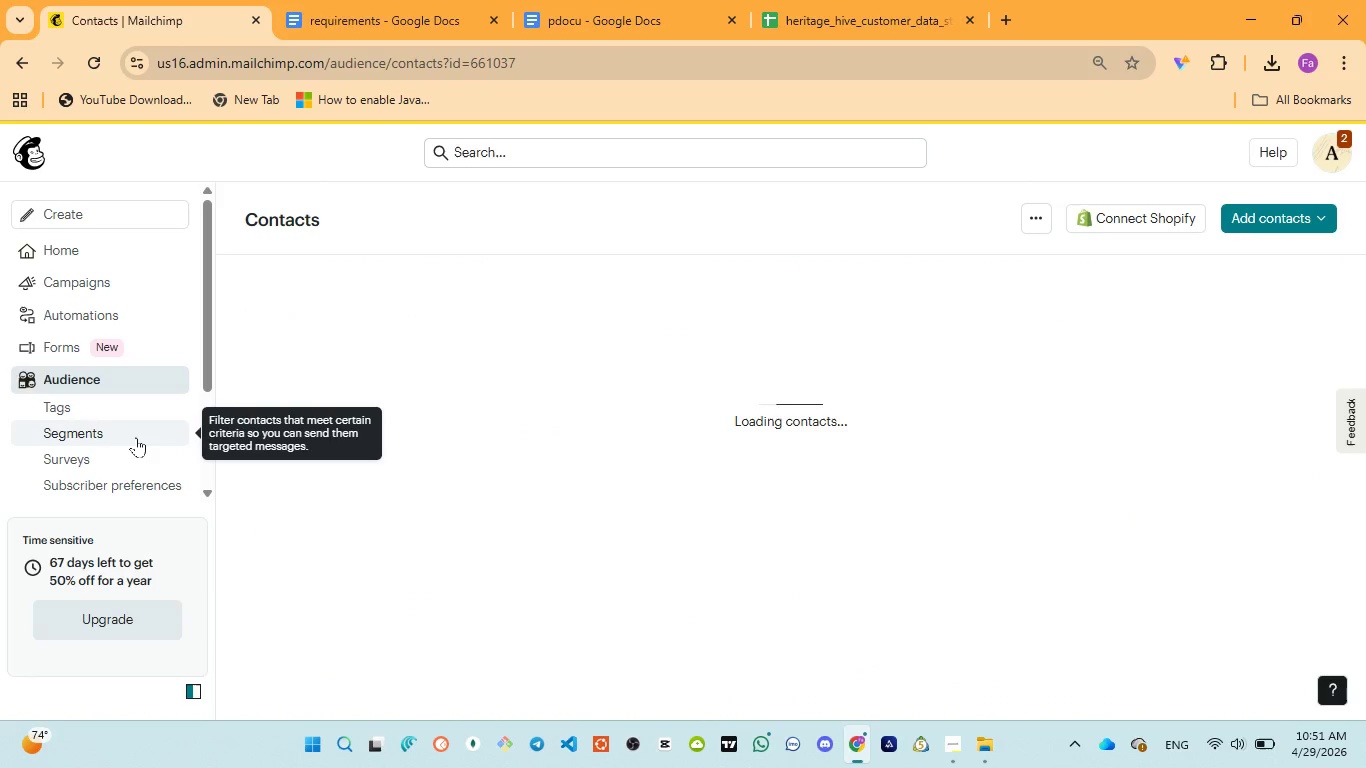 
left_click([135, 437])
 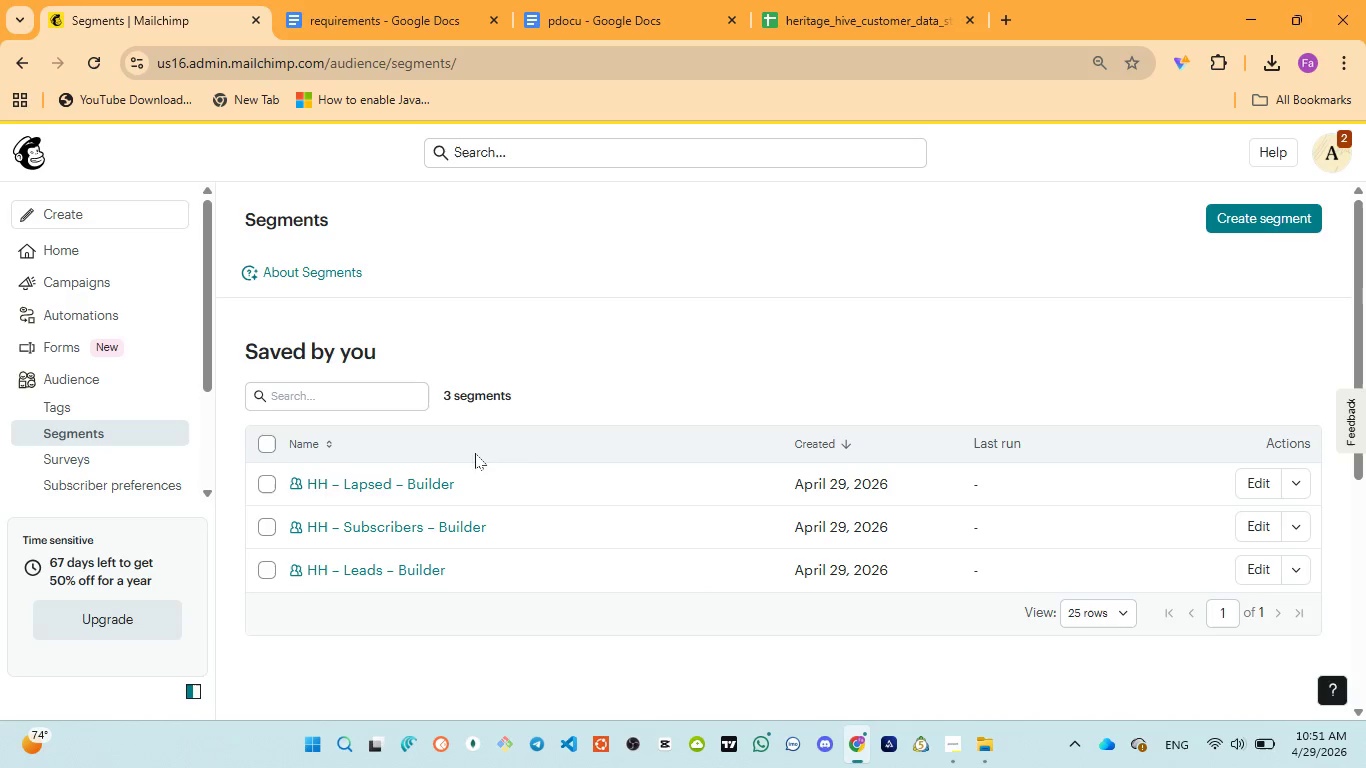 
left_click([1243, 218])
 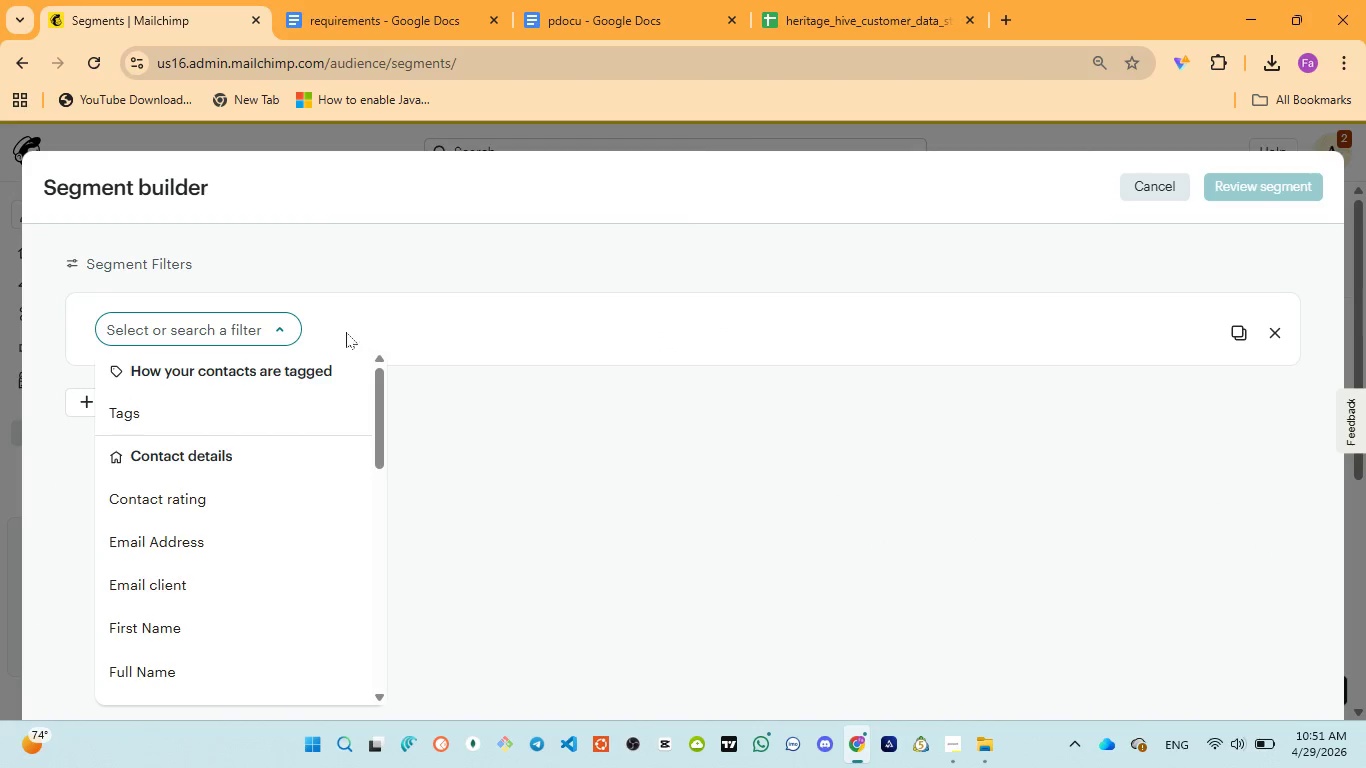 
left_click([248, 420])
 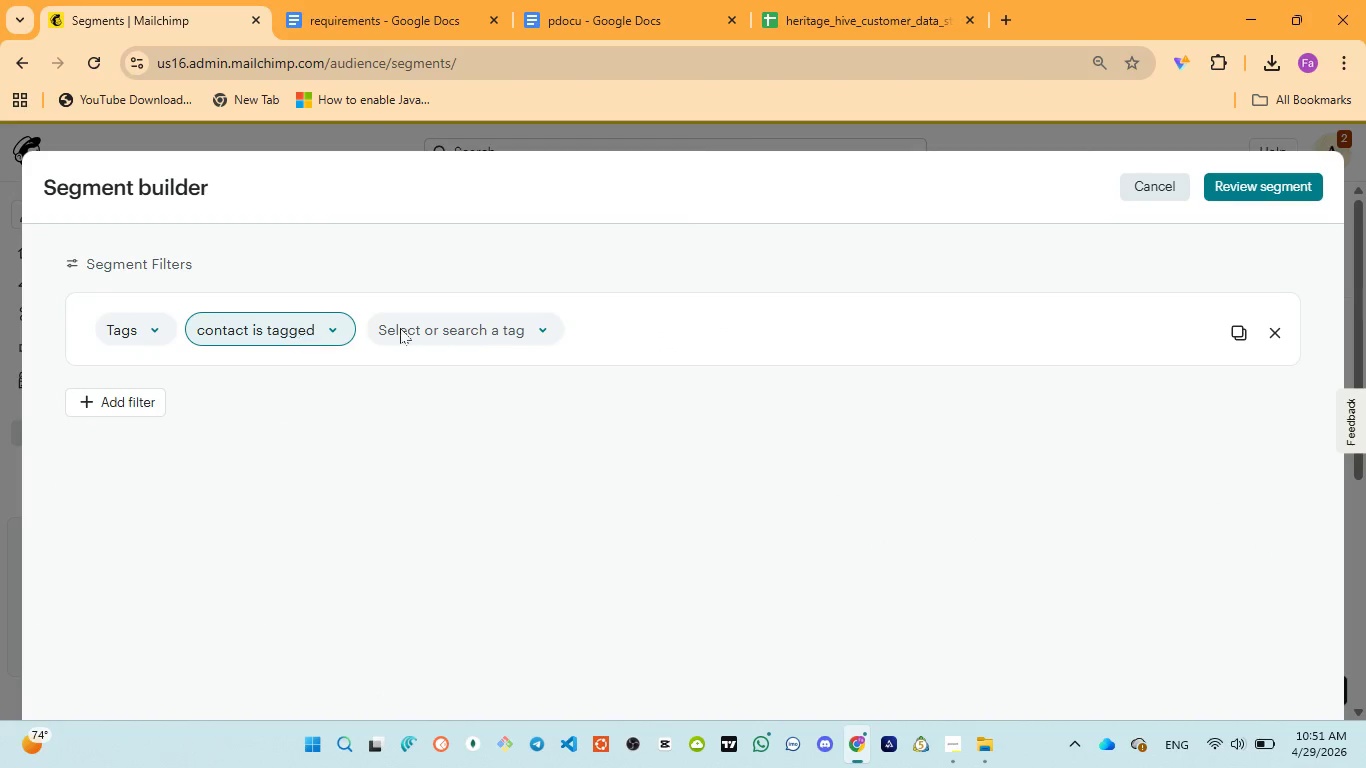 
left_click([471, 327])
 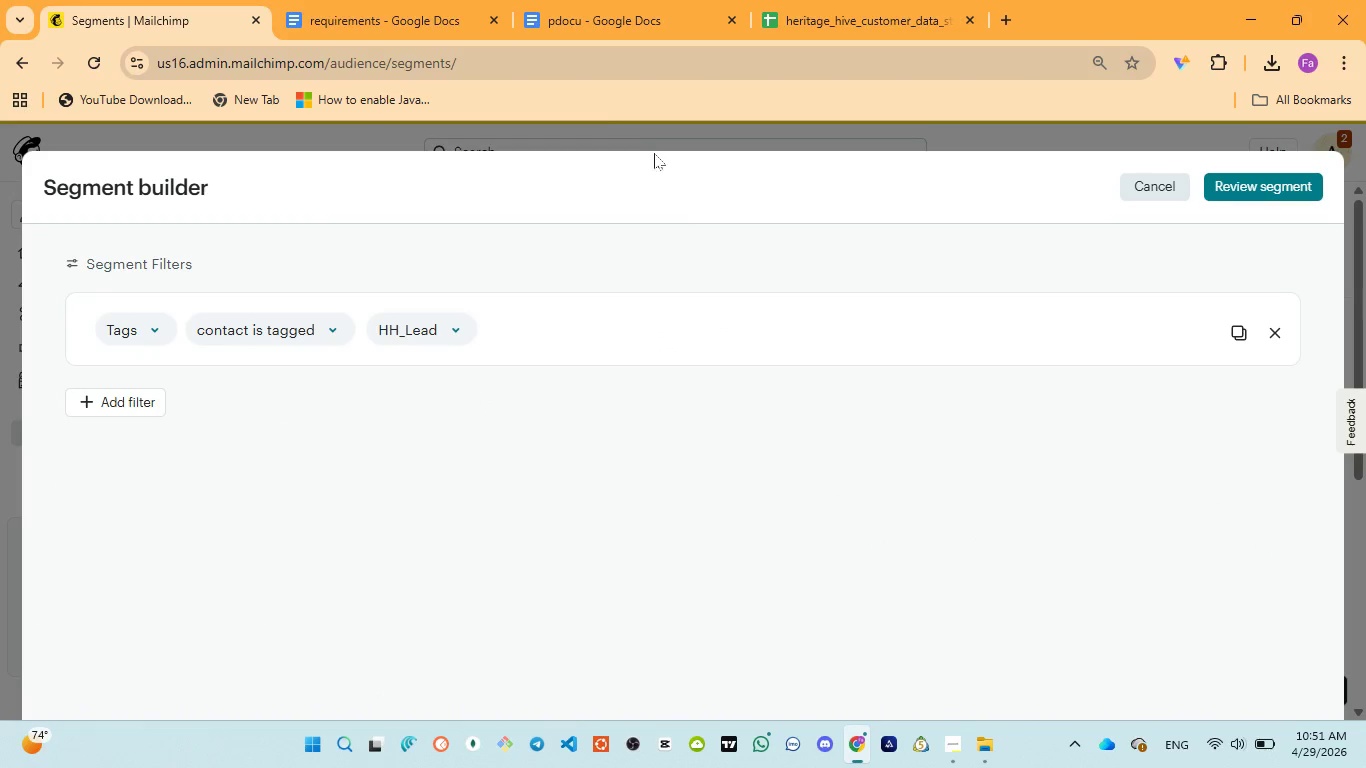 
left_click([1268, 195])
 